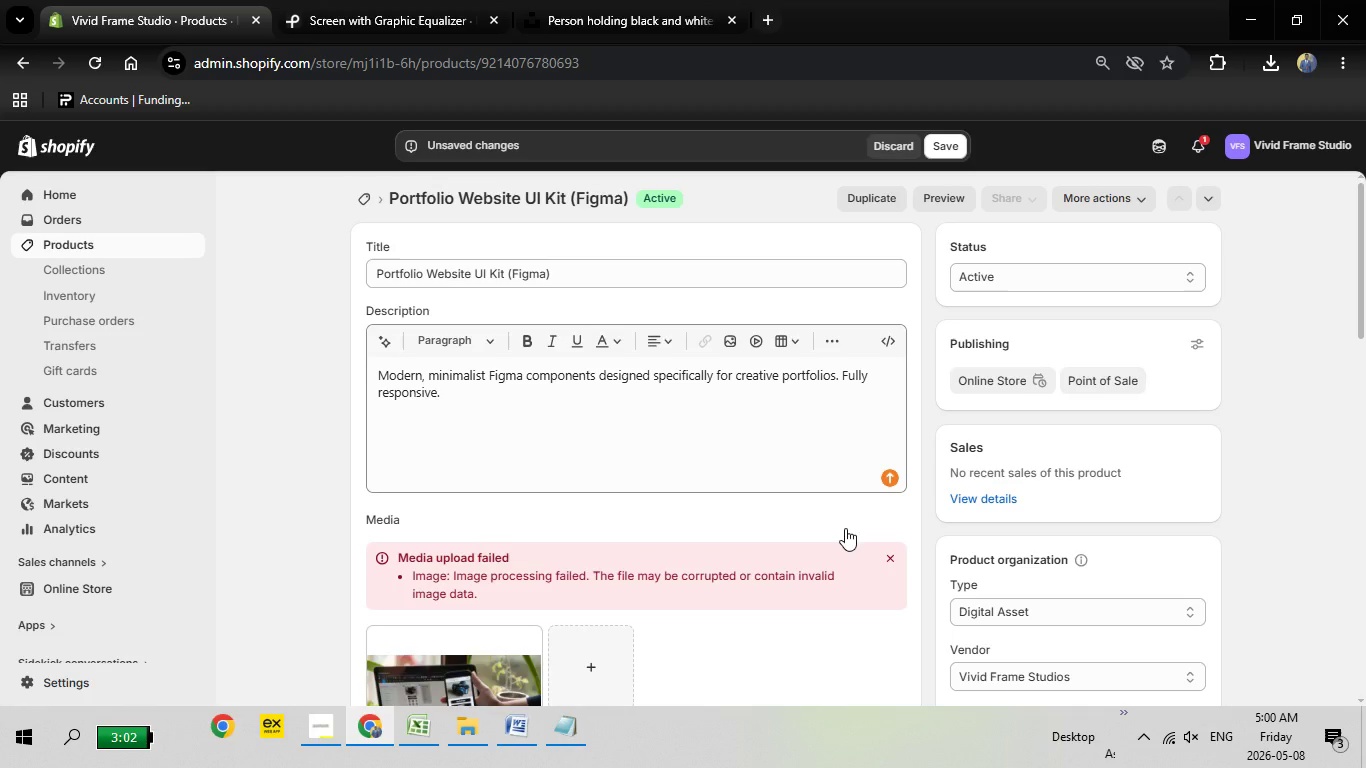 
left_click([369, 725])
 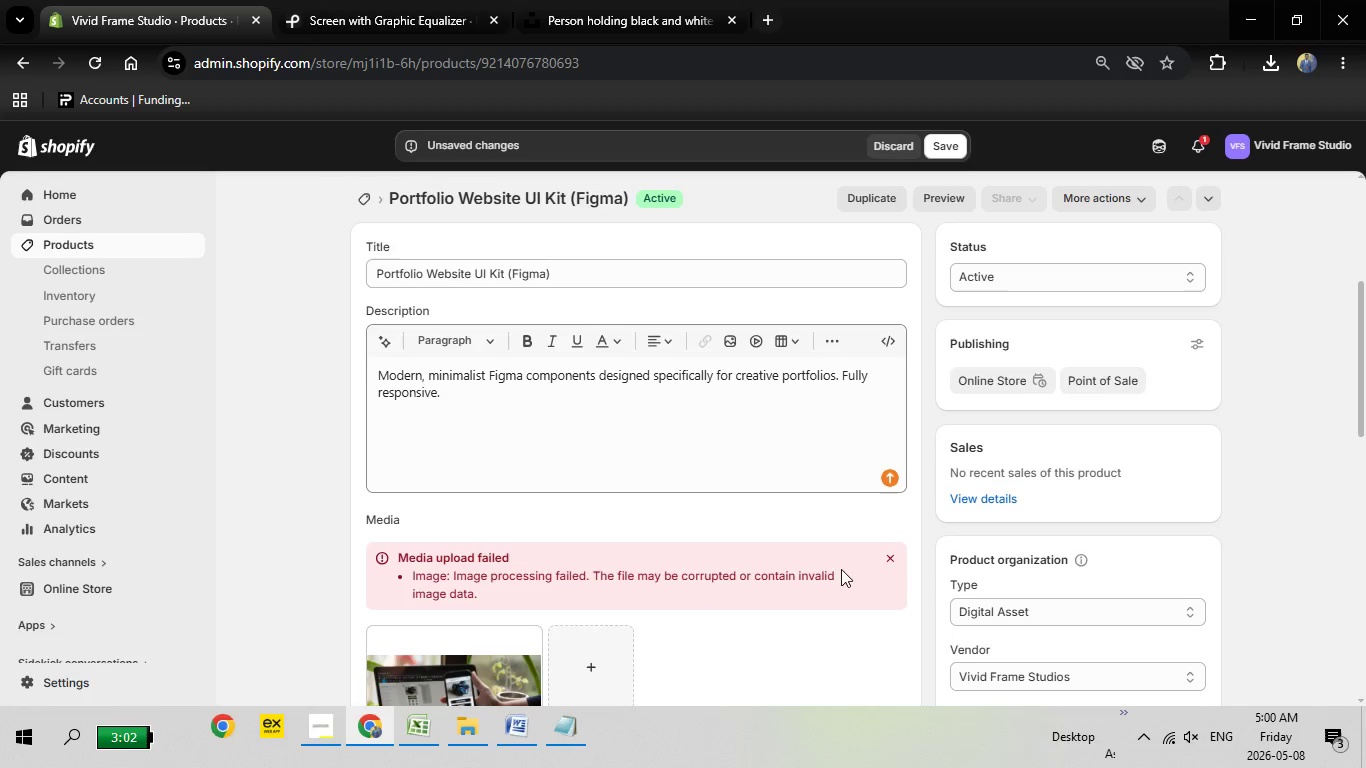 
scroll: coordinate [825, 577], scroll_direction: down, amount: 11.0
 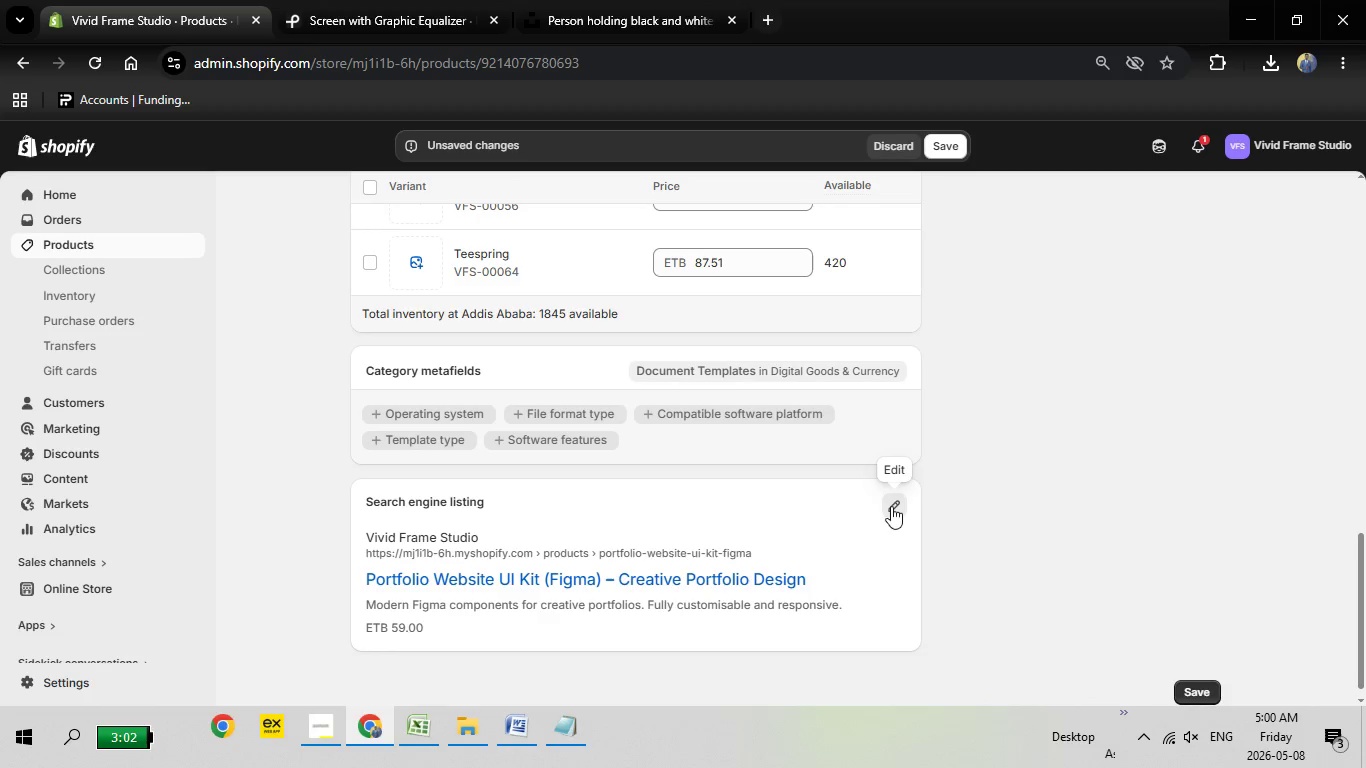 
left_click([896, 504])
 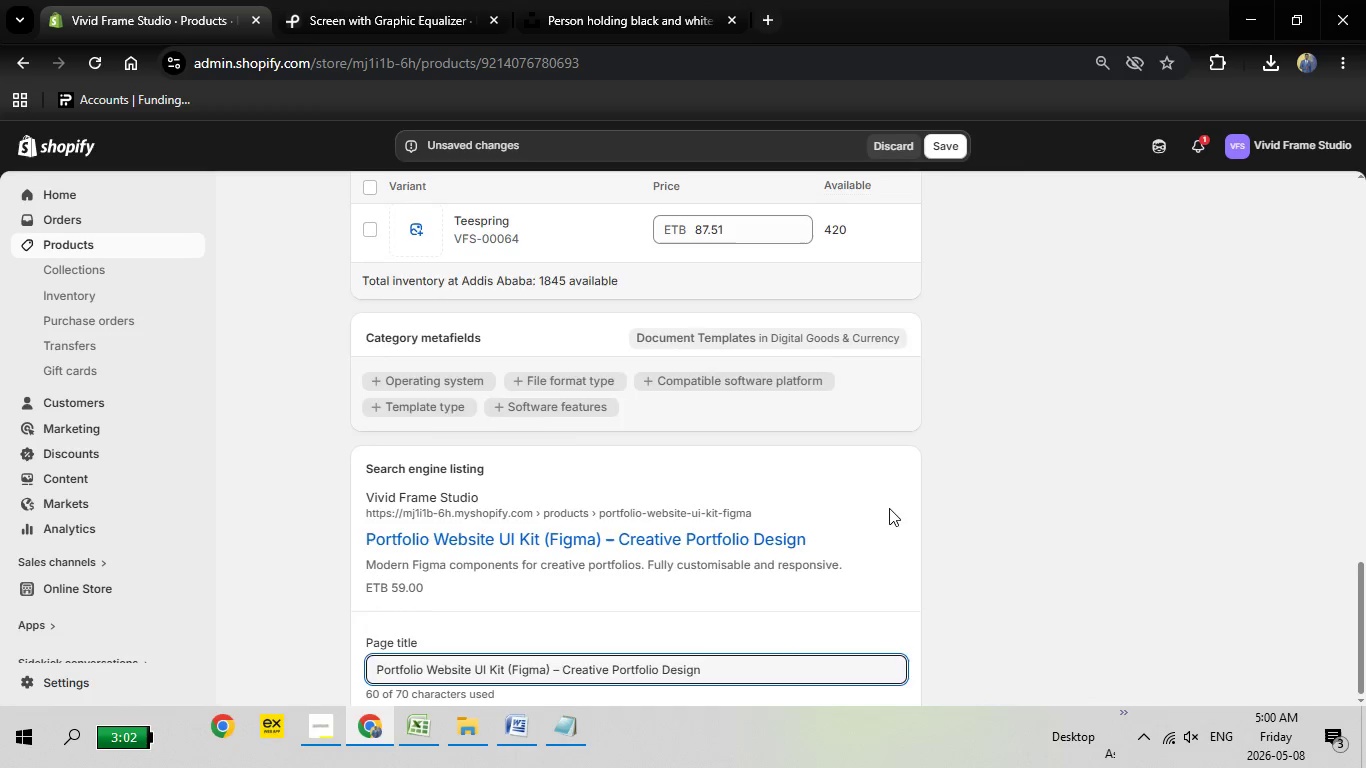 
scroll: coordinate [889, 508], scroll_direction: down, amount: 6.0
 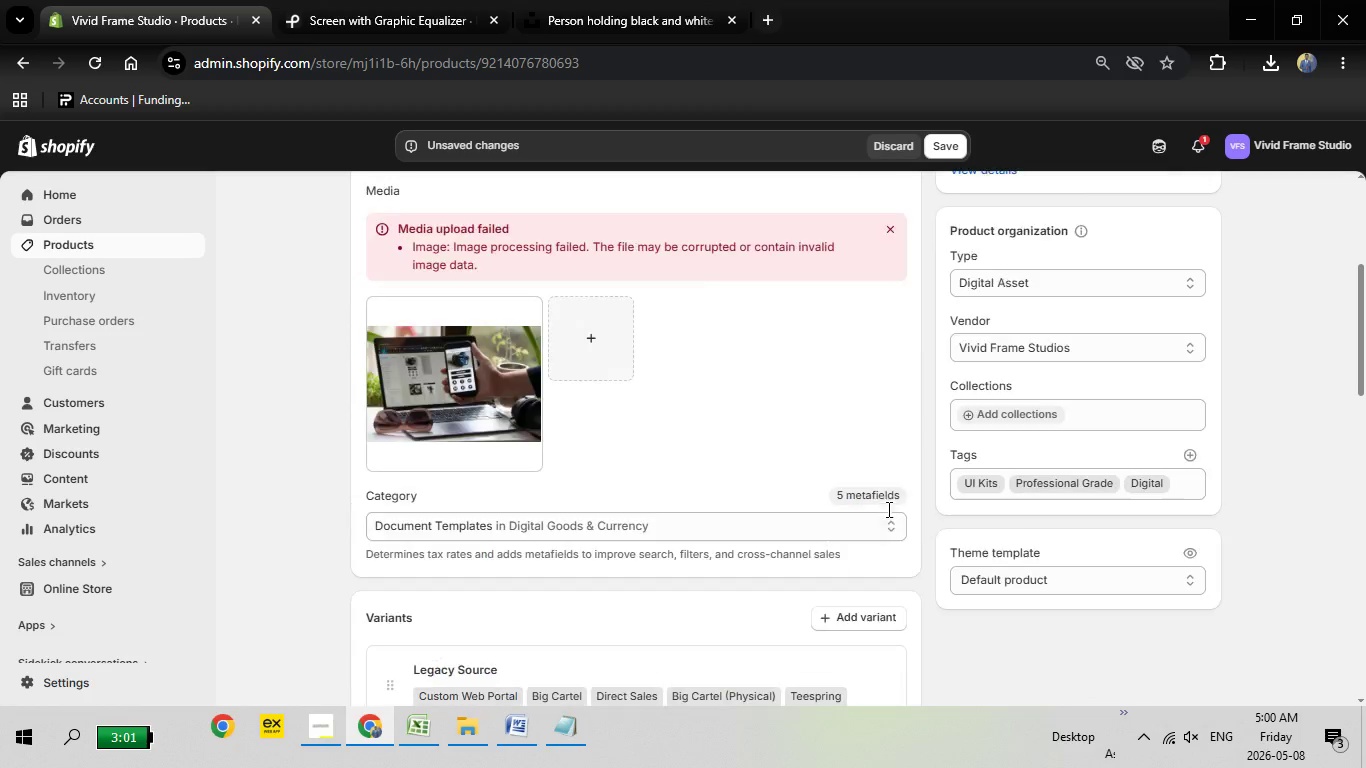 
scroll: coordinate [863, 434], scroll_direction: up, amount: 21.0
 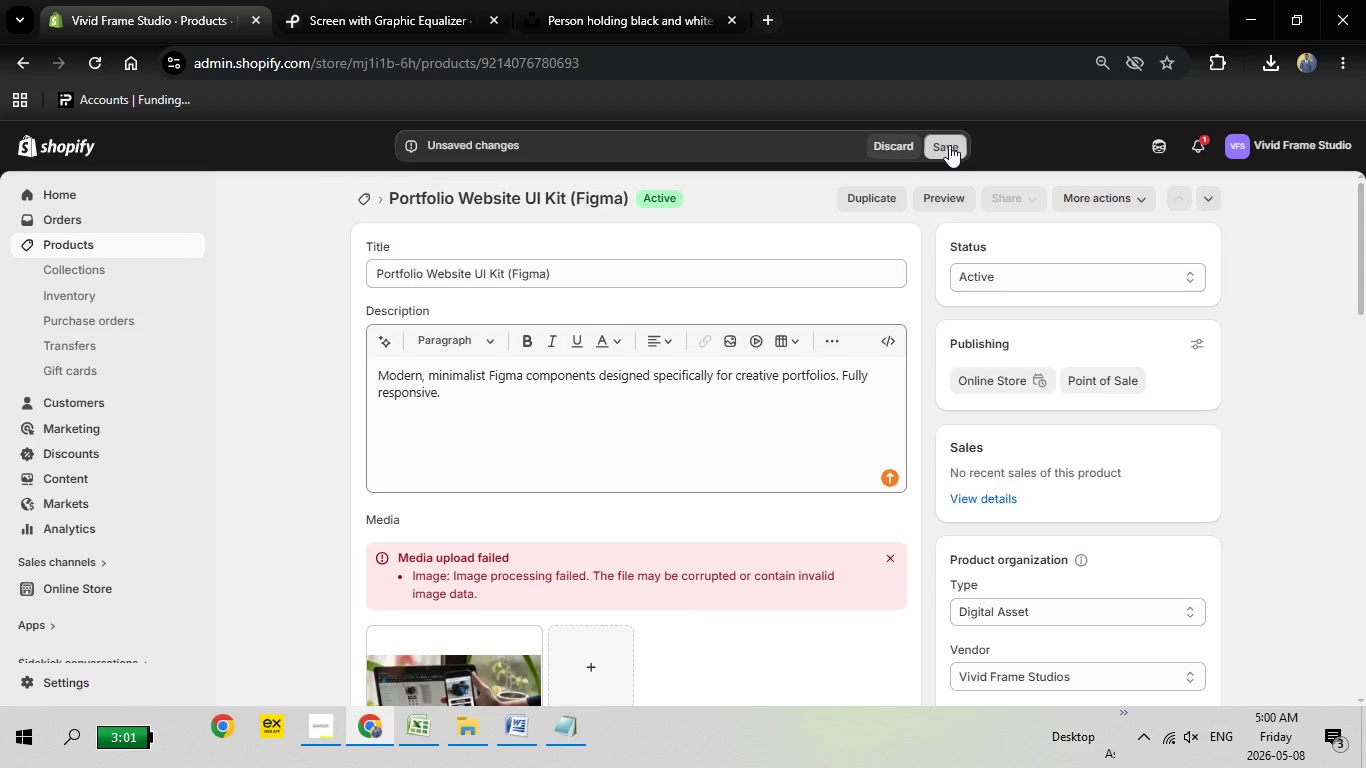 
left_click([949, 146])
 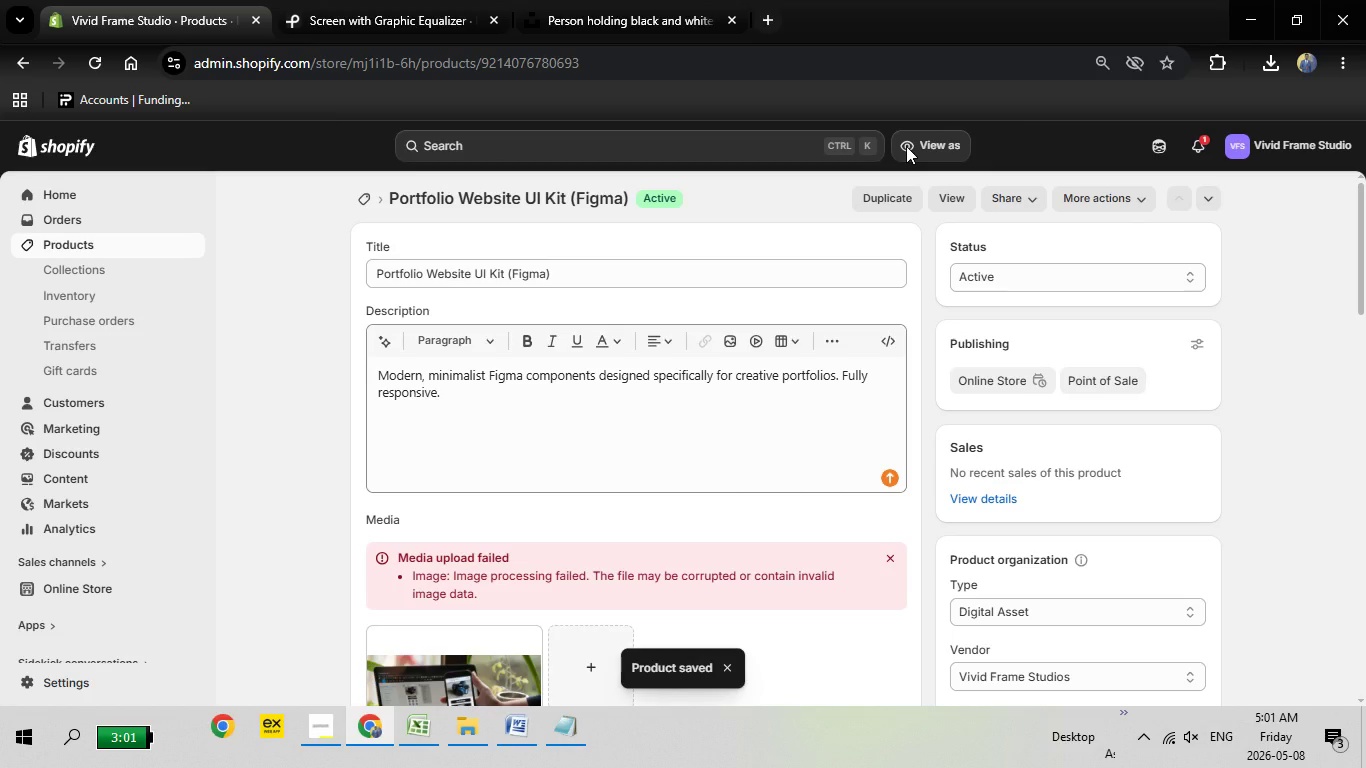 
wait(23.92)
 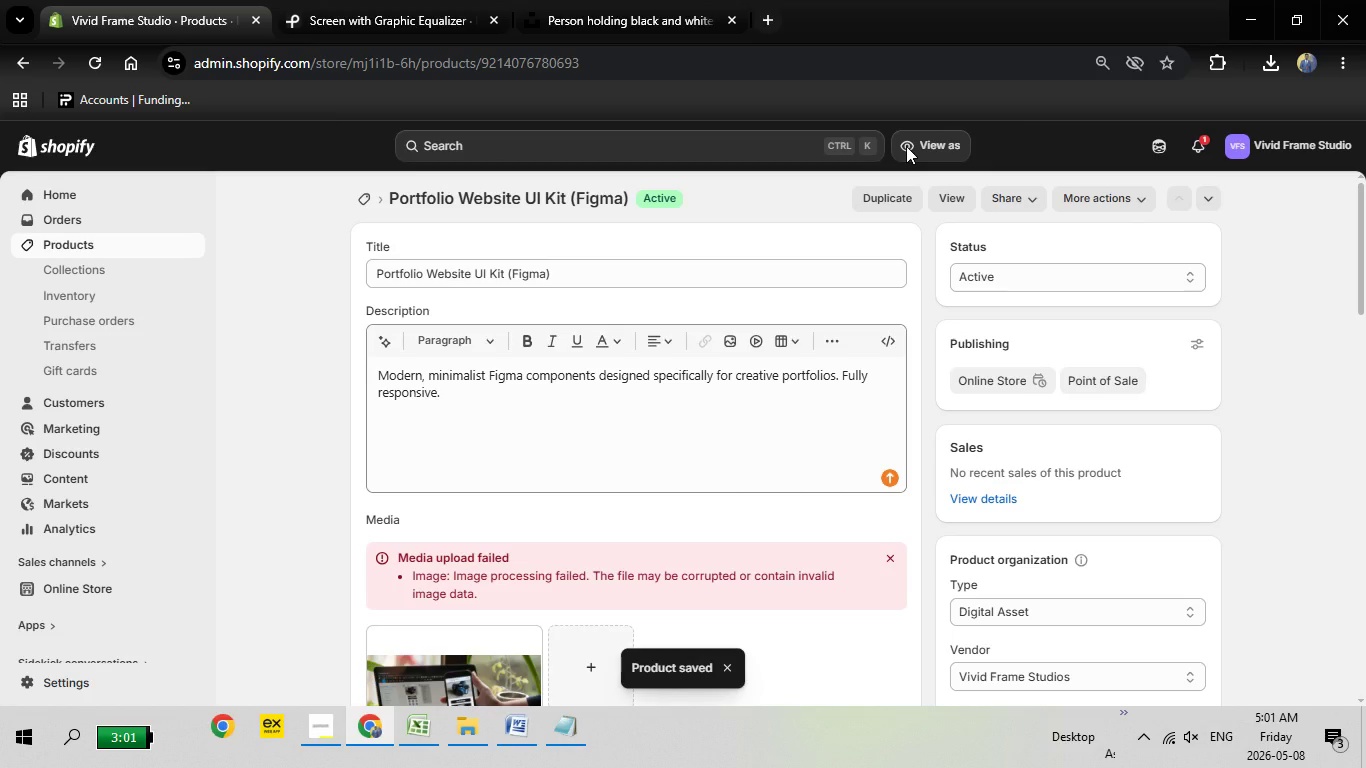 
left_click([963, 194])
 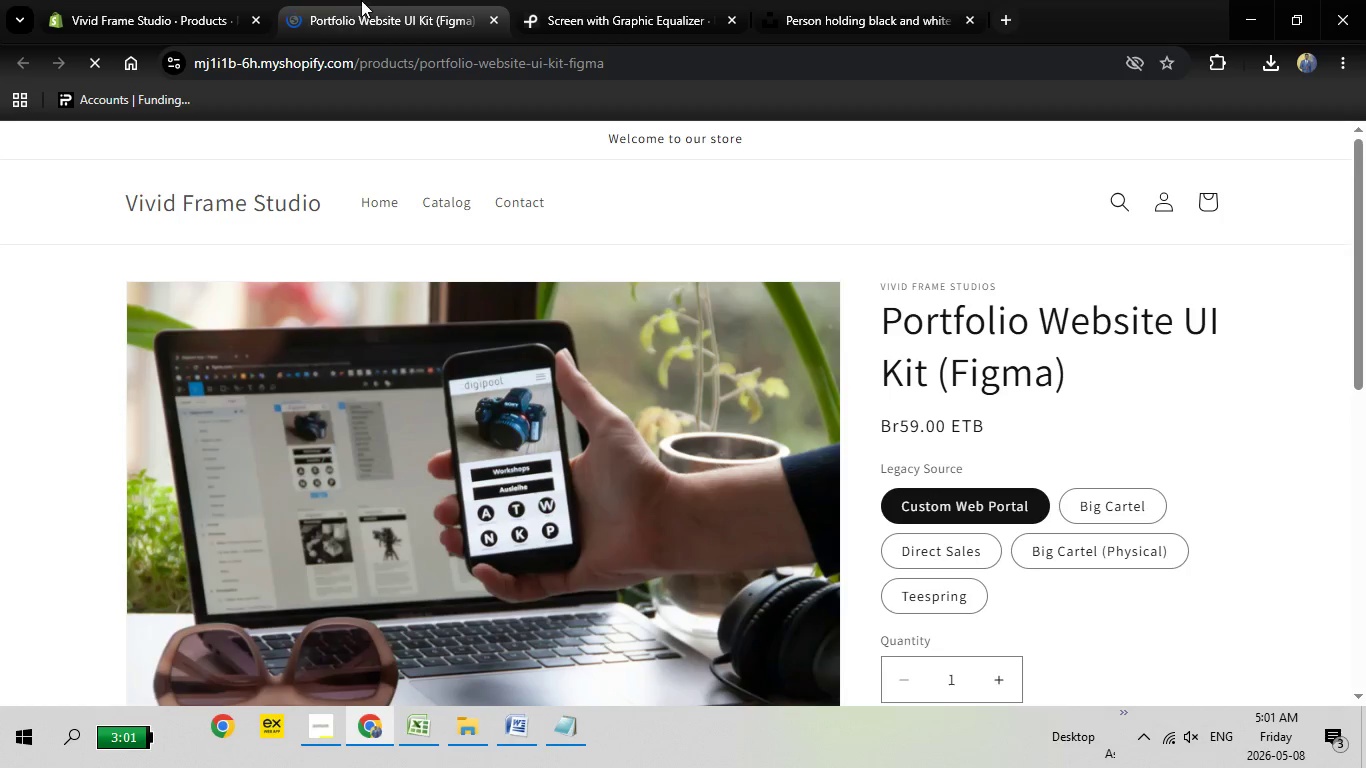 
wait(14.39)
 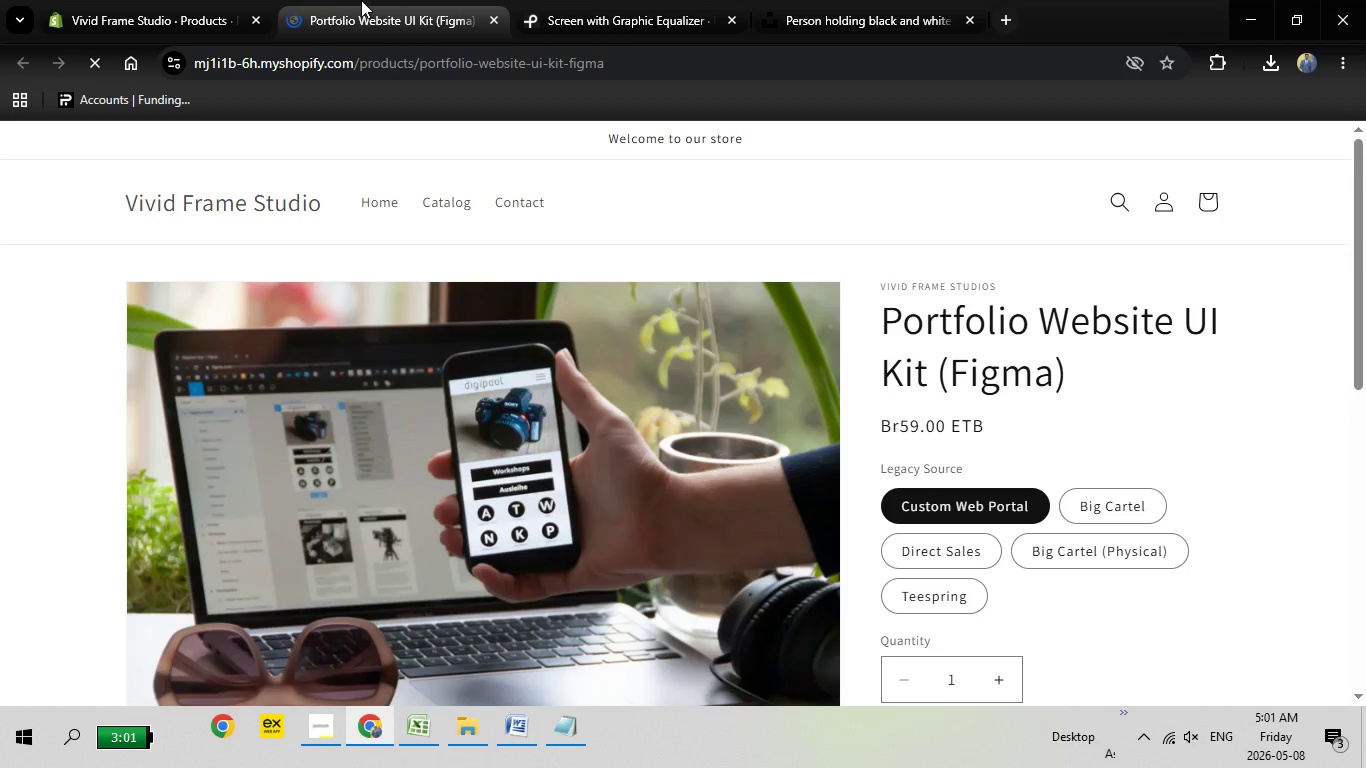 
left_click([364, 197])
 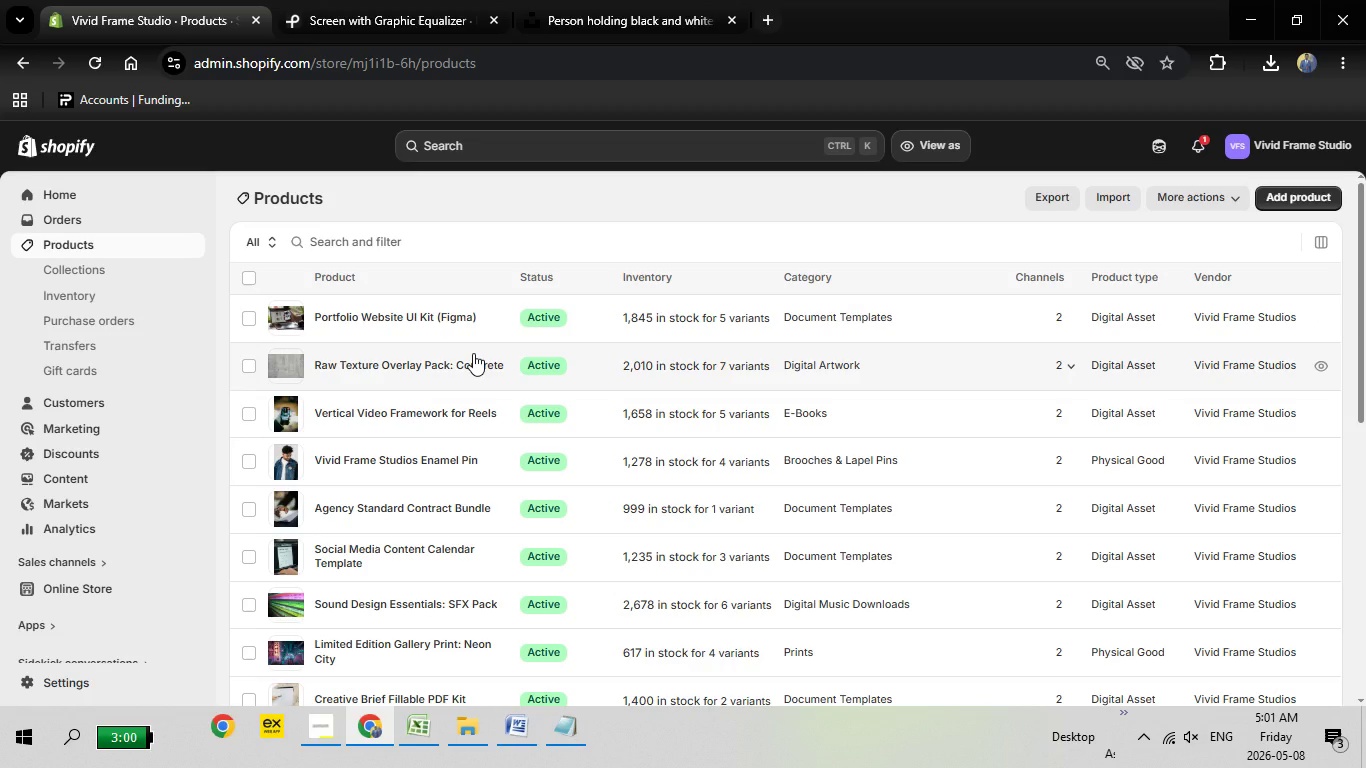 
wait(27.11)
 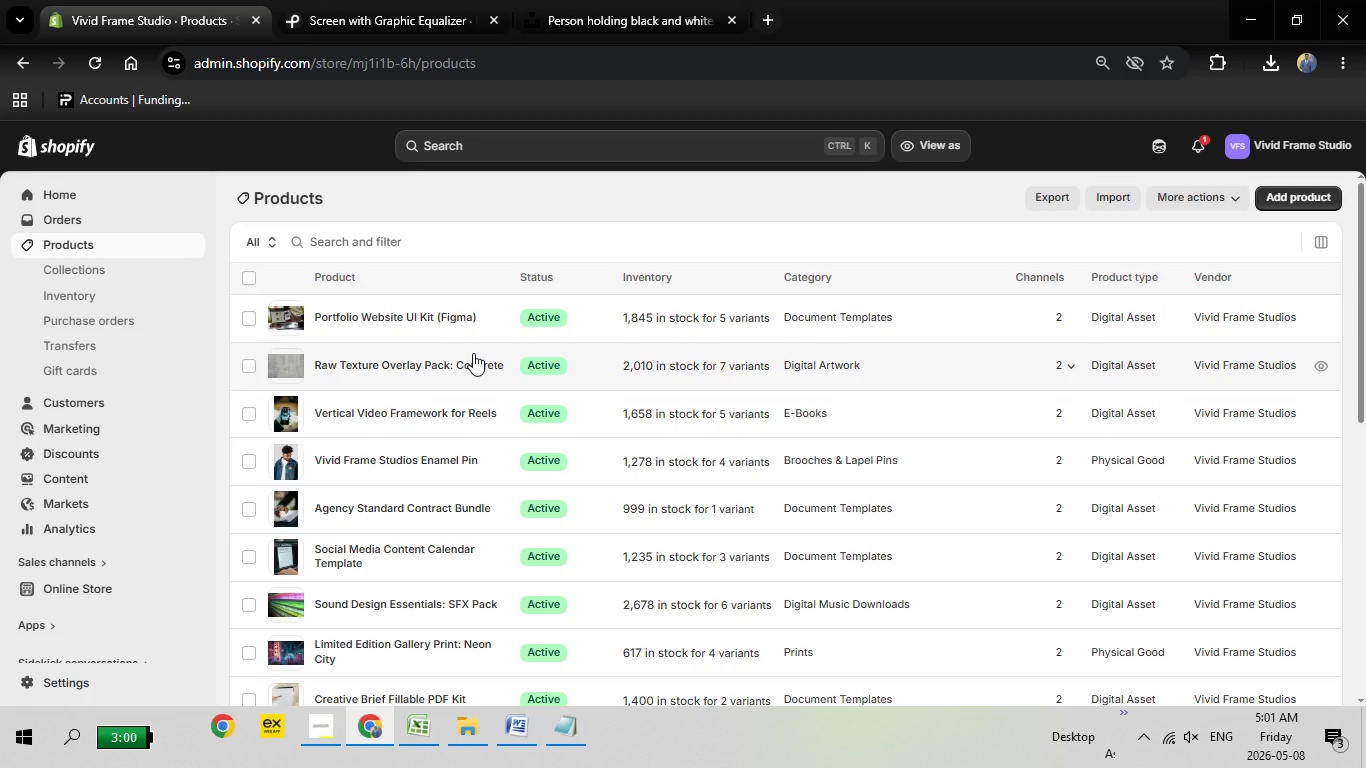 
left_click([91, 266])
 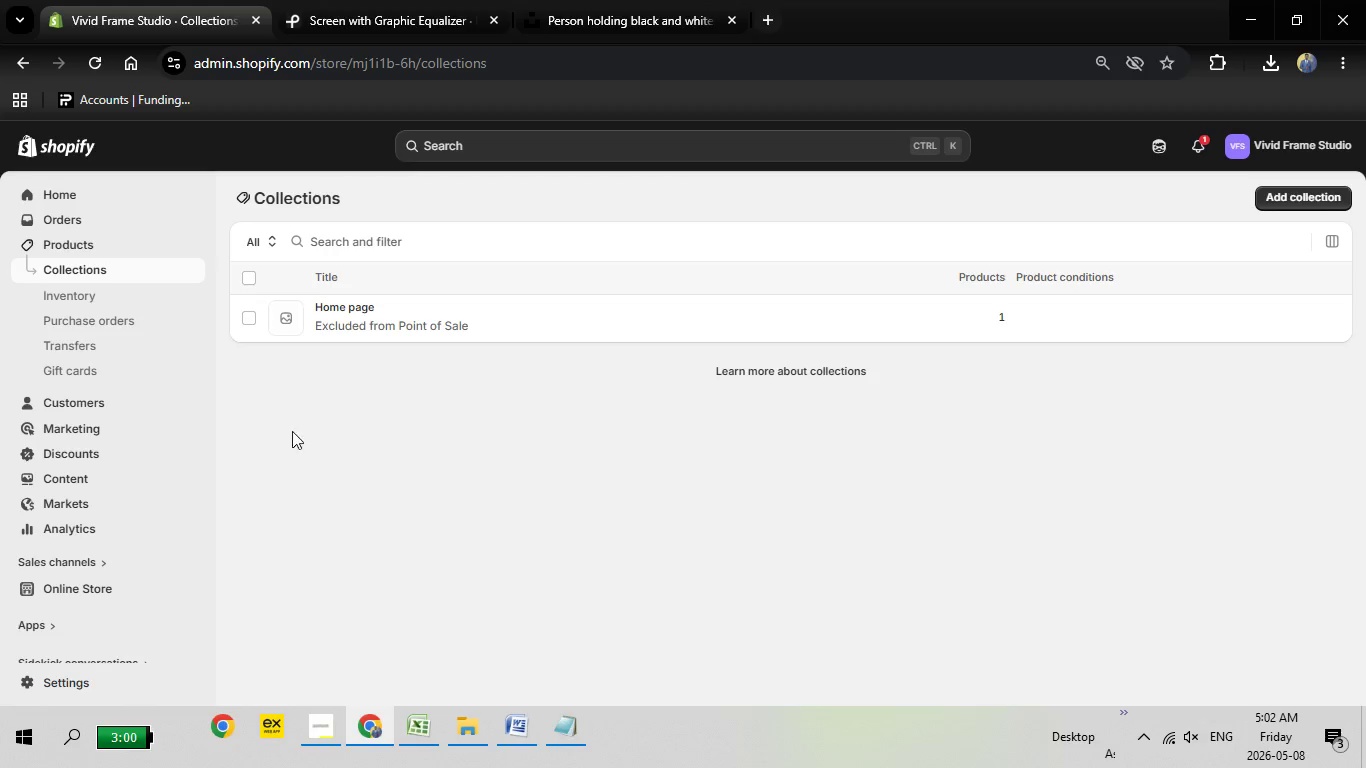 
wait(13.28)
 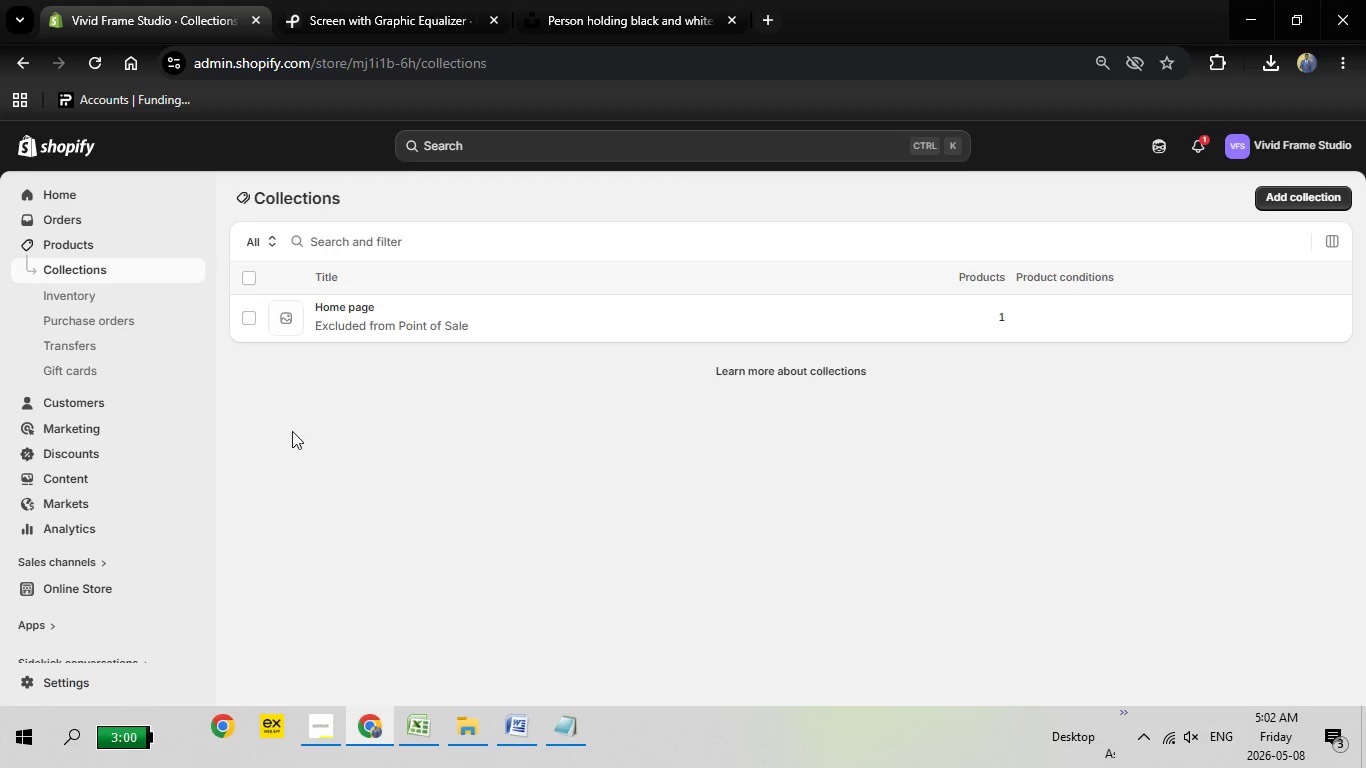 
left_click([248, 321])
 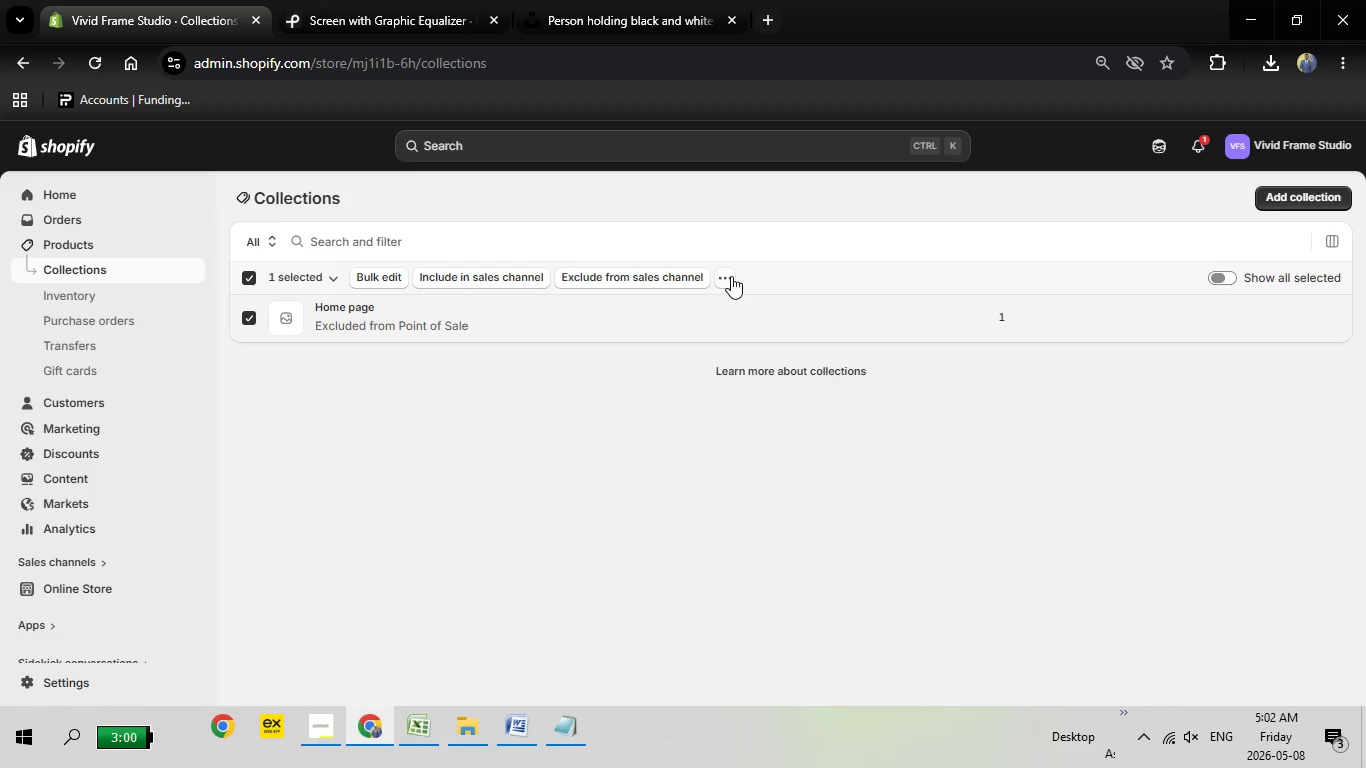 
left_click([731, 276])
 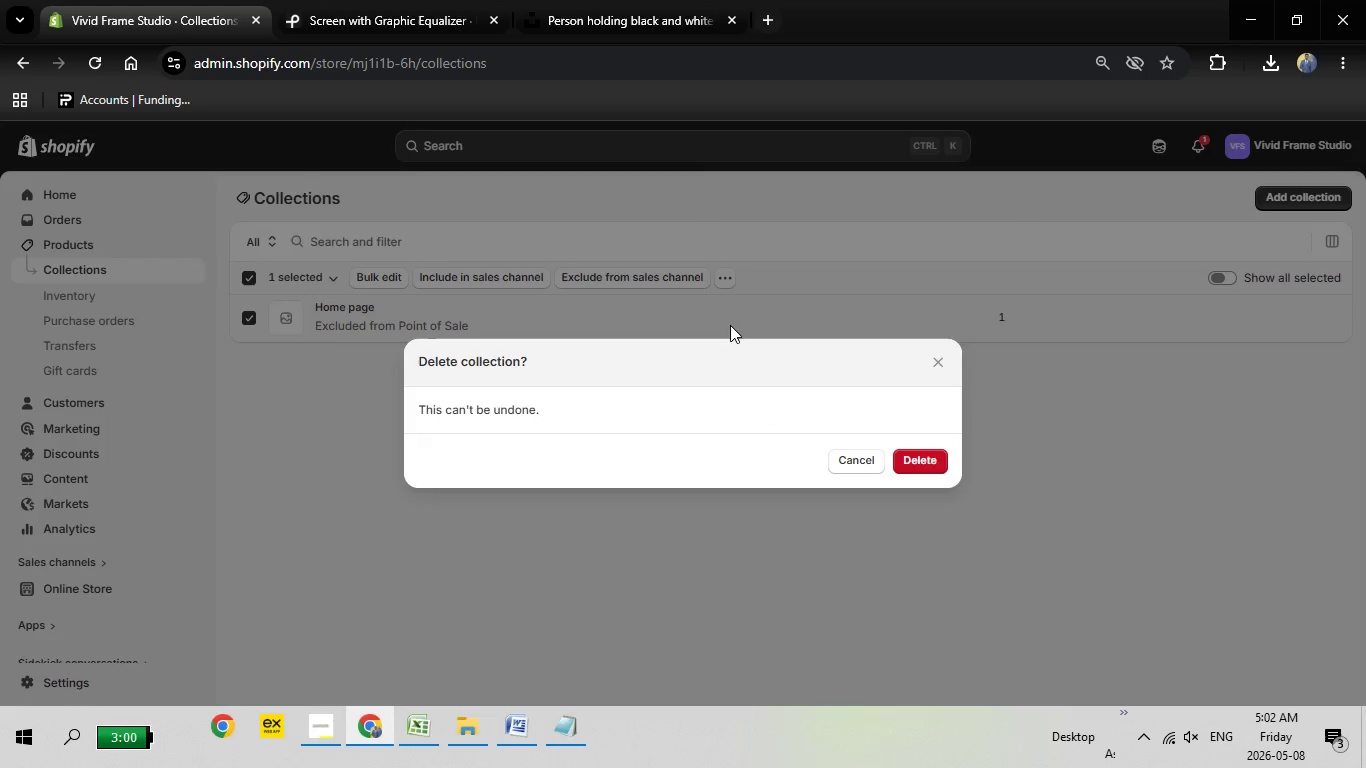 
left_click([730, 325])
 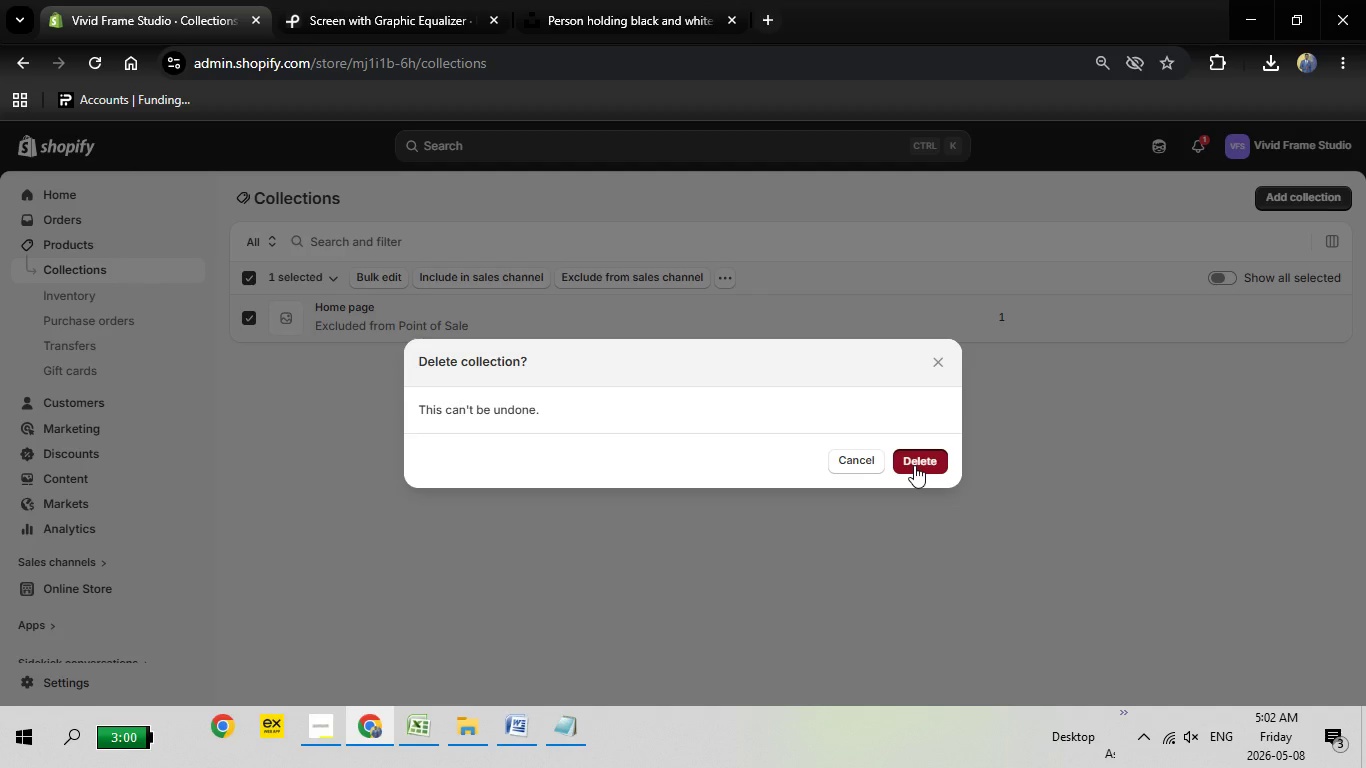 
left_click([914, 465])
 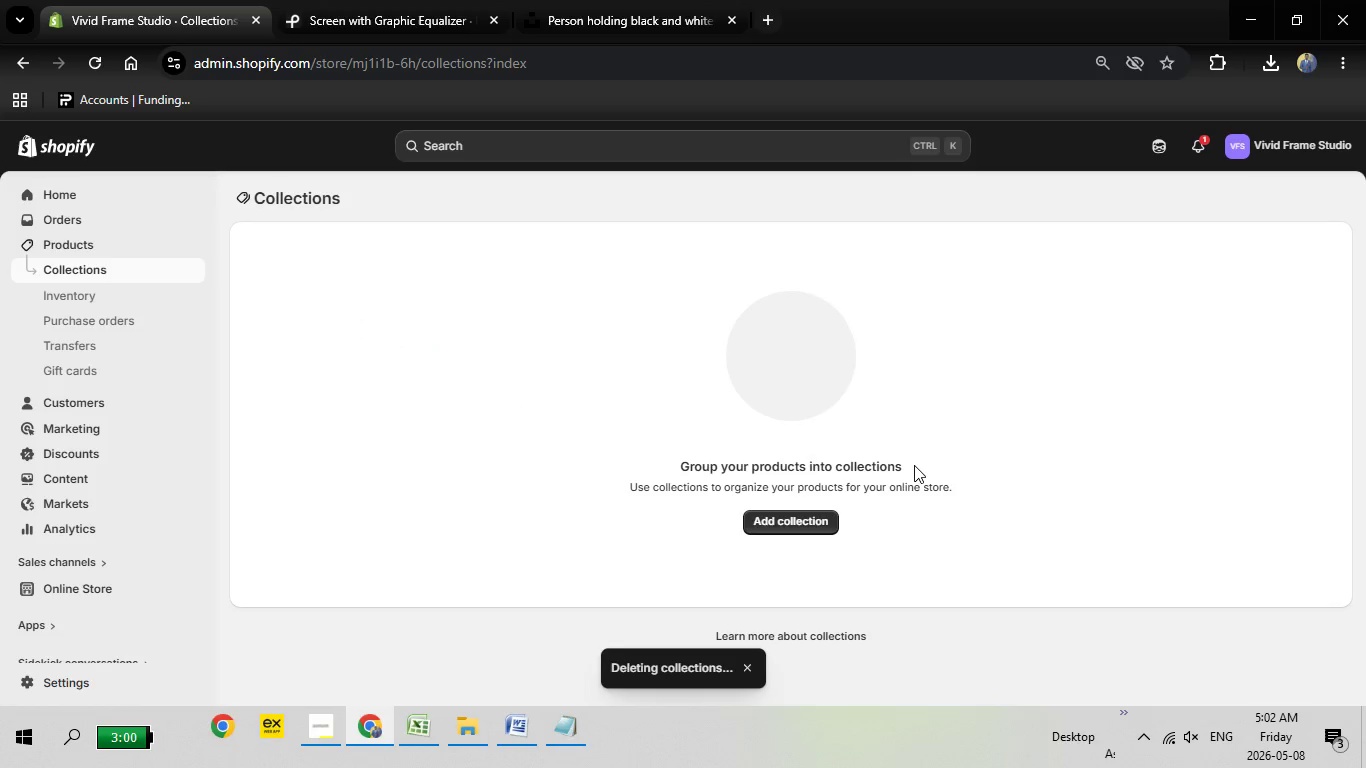 
wait(9.08)
 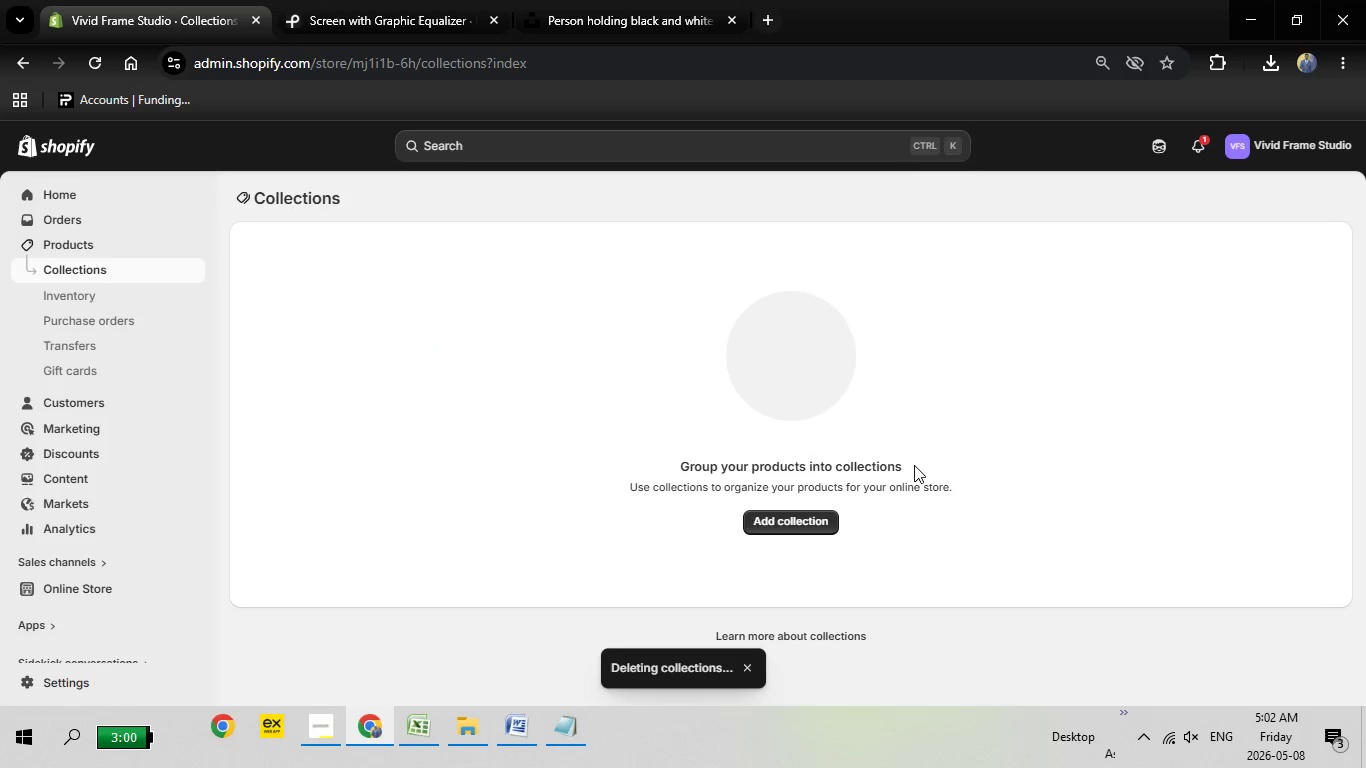 
left_click([819, 512])
 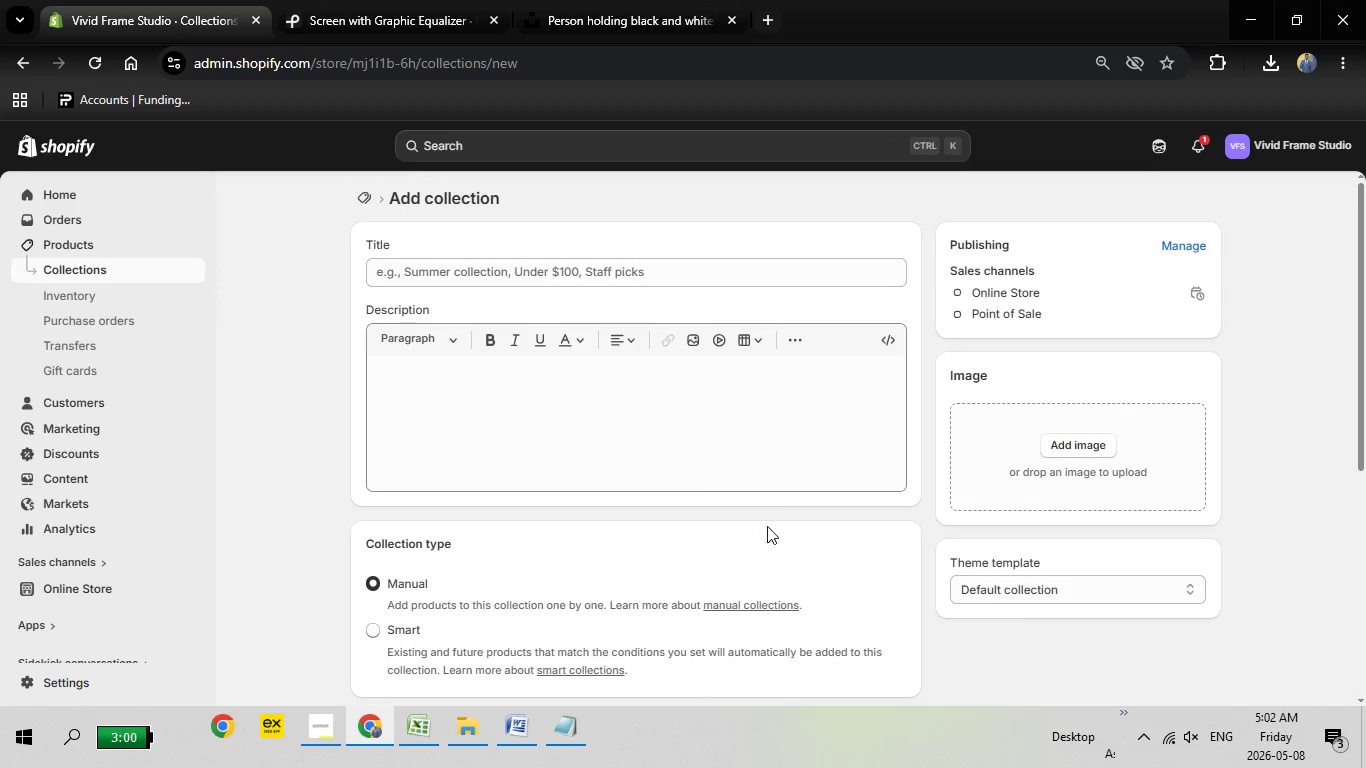 
wait(7.02)
 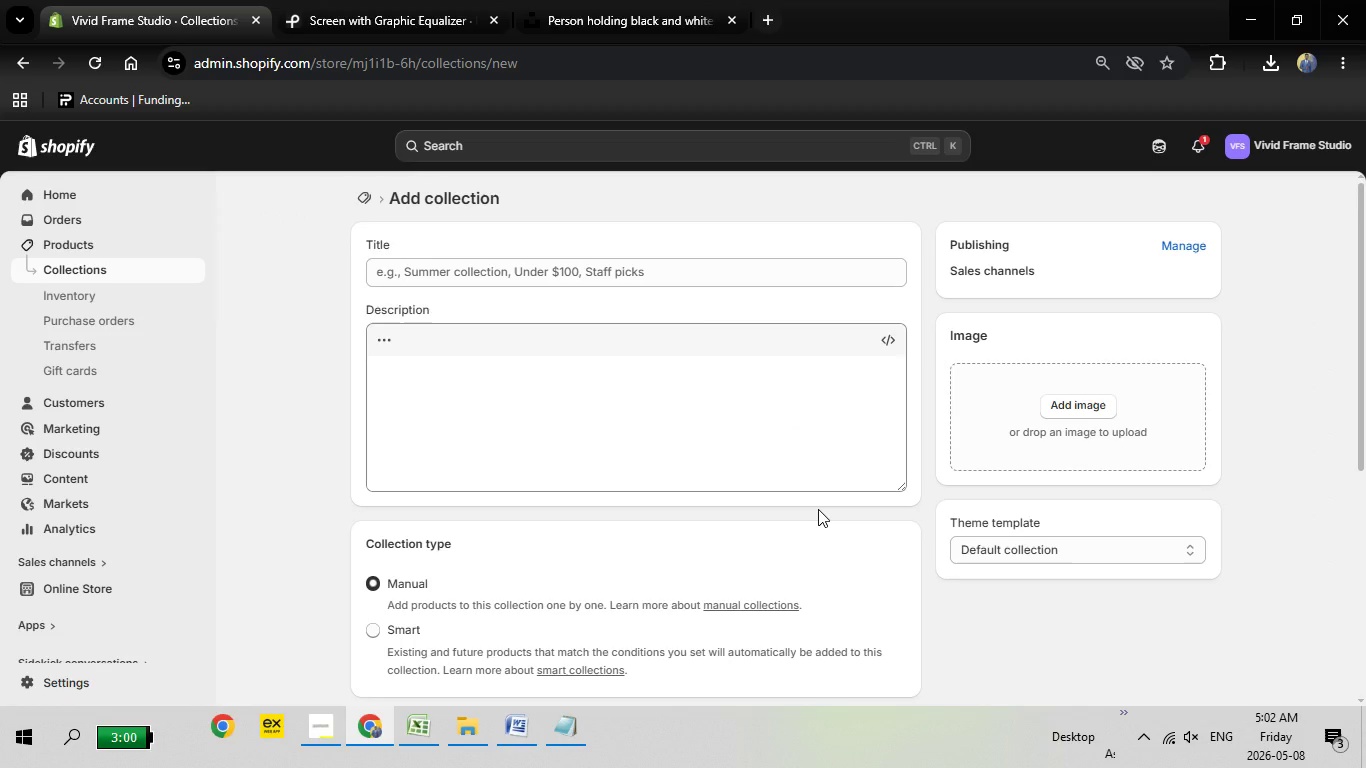 
left_click([414, 279])
 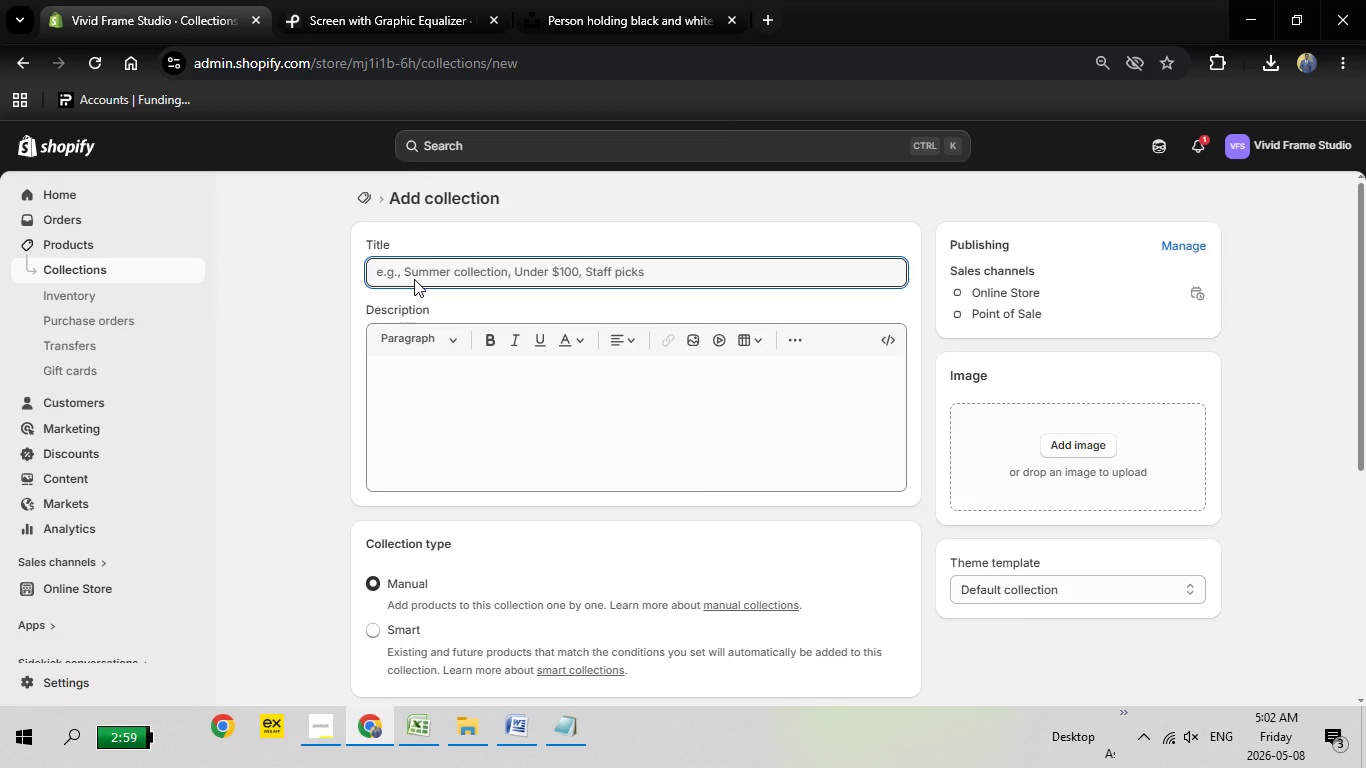 
type(Digital Assets)
 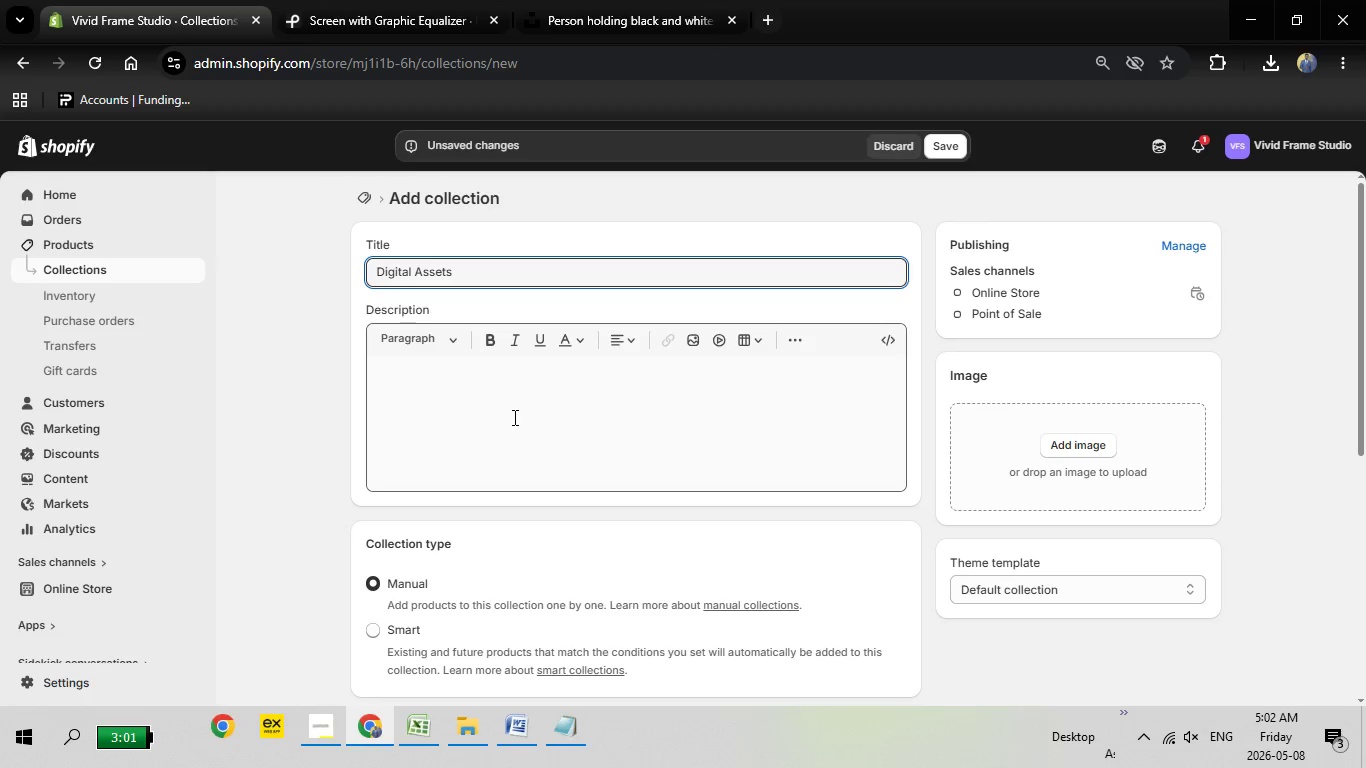 
scroll: coordinate [514, 417], scroll_direction: down, amount: 1.0
 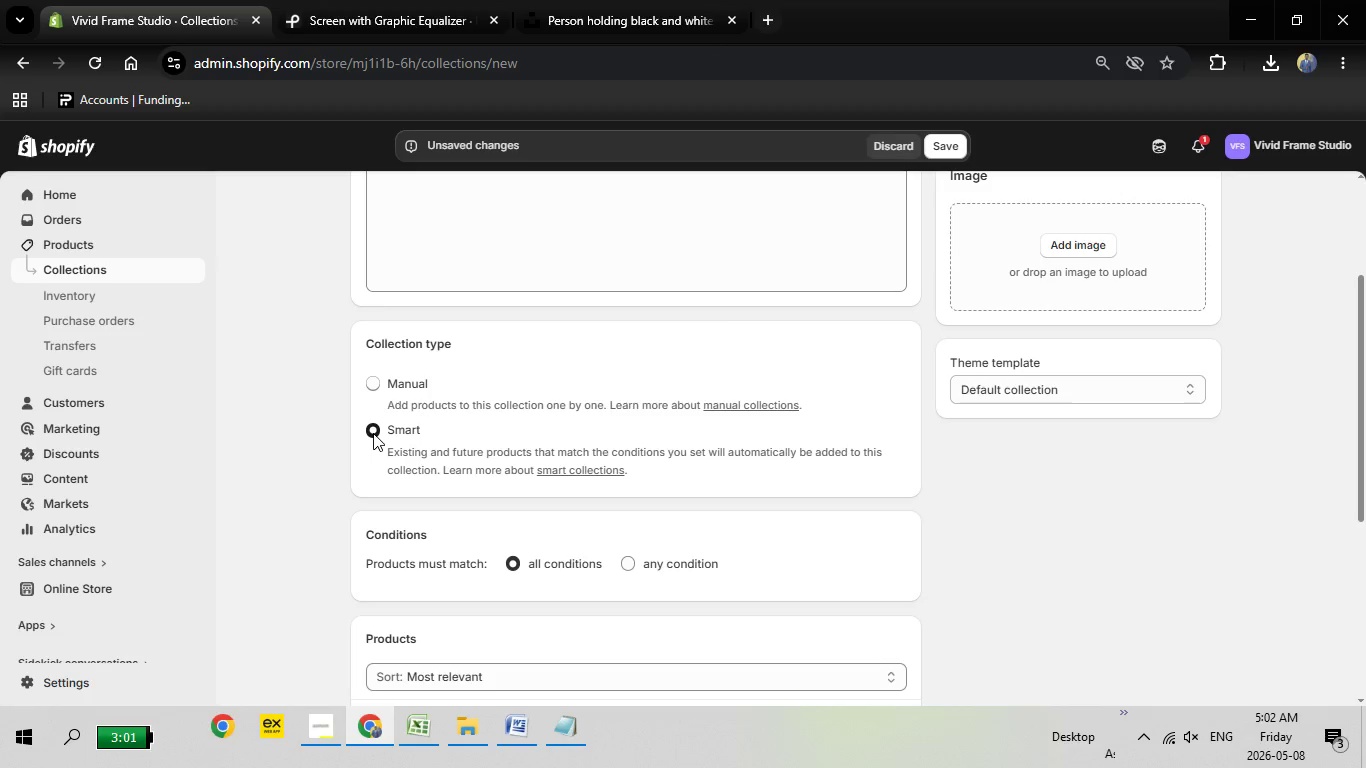 
left_click([373, 433])
 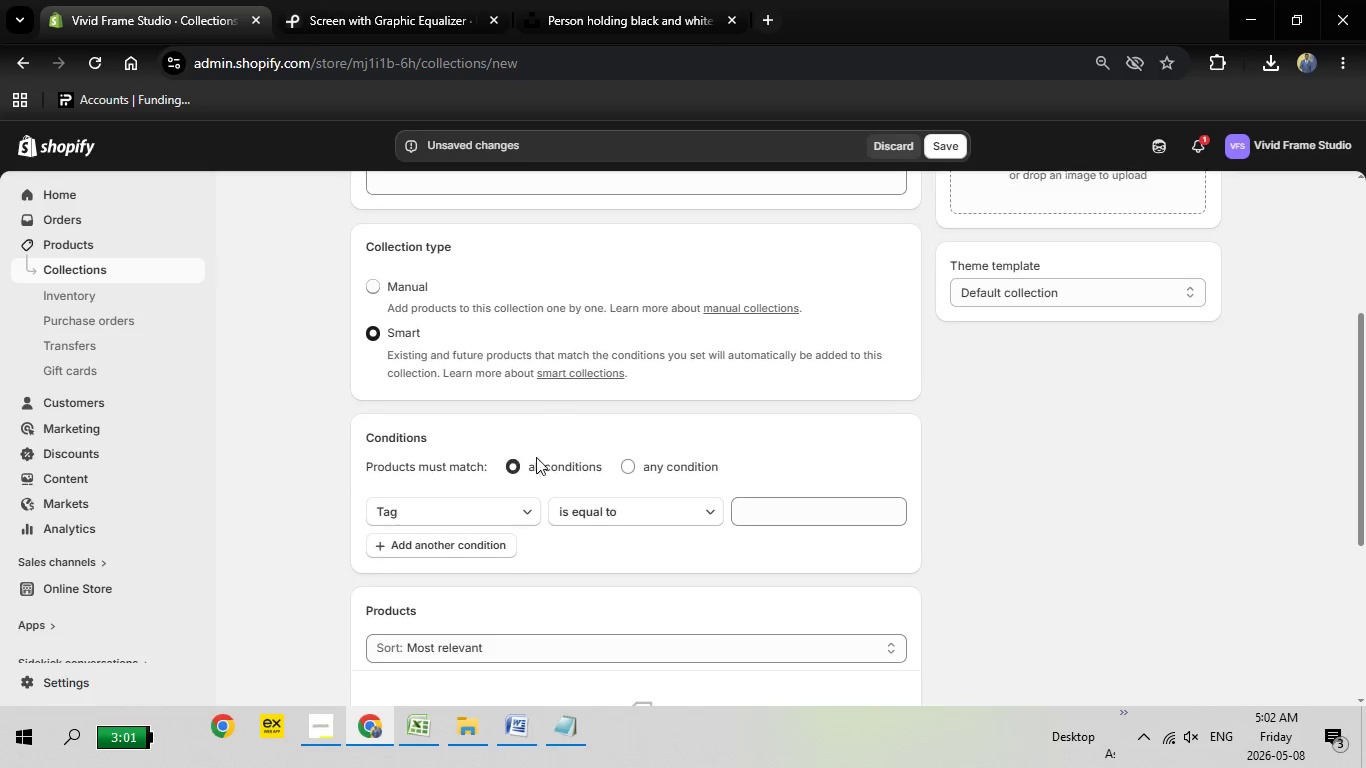 
scroll: coordinate [536, 457], scroll_direction: down, amount: 1.0
 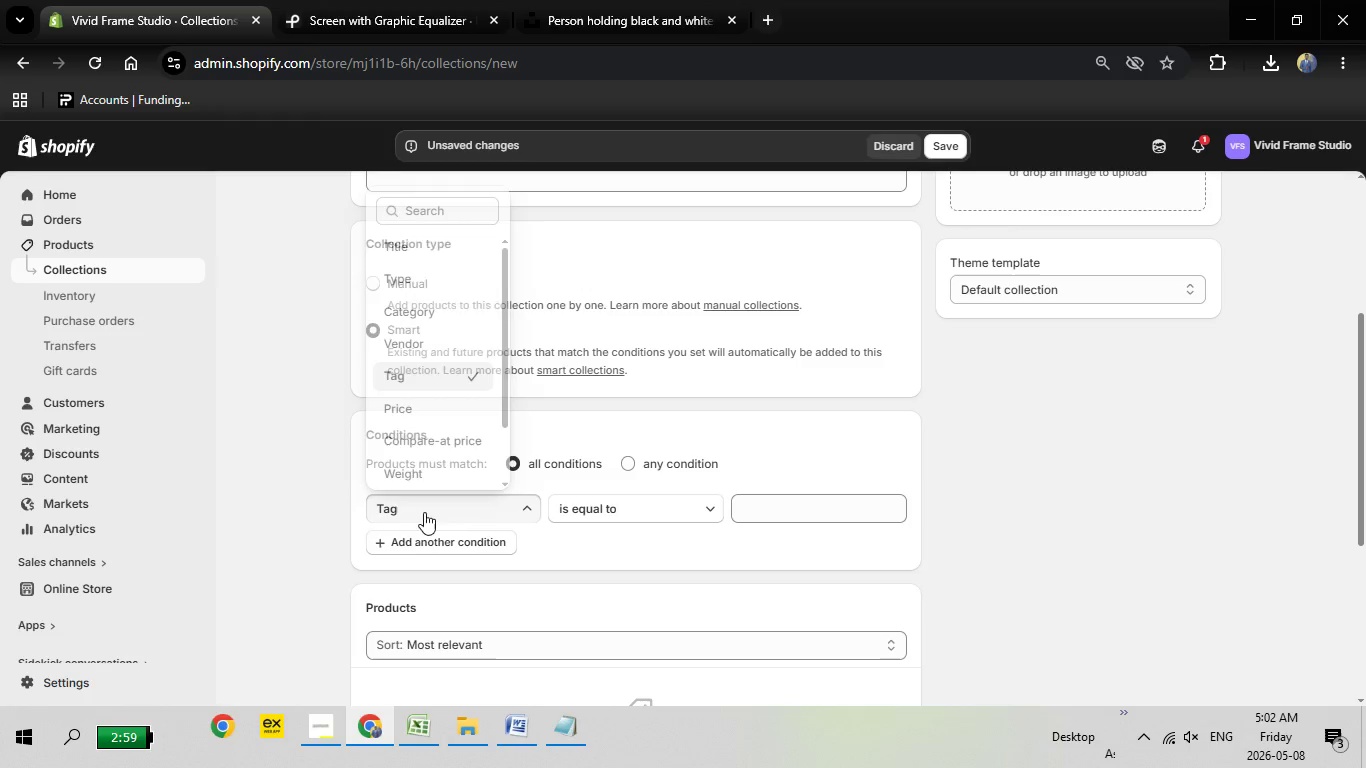 
left_click([500, 503])
 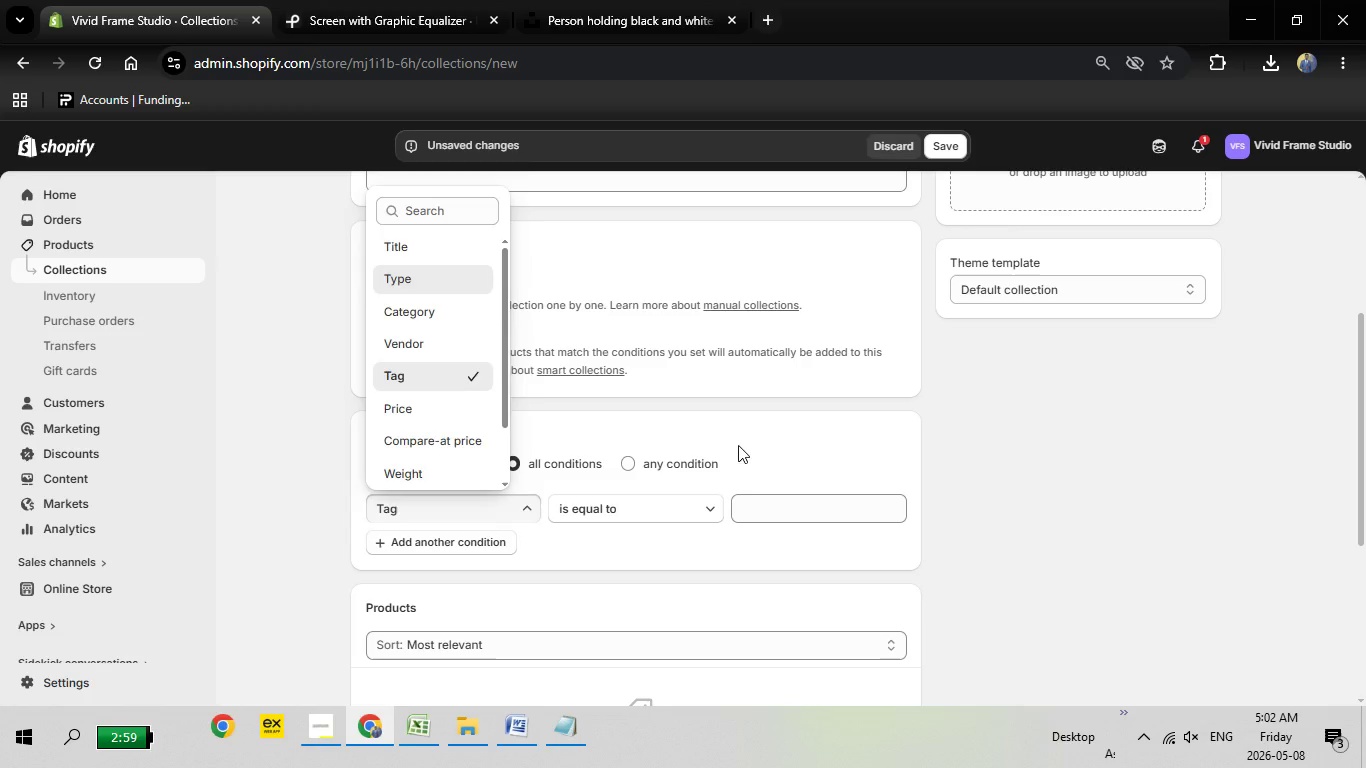 
left_click([435, 280])
 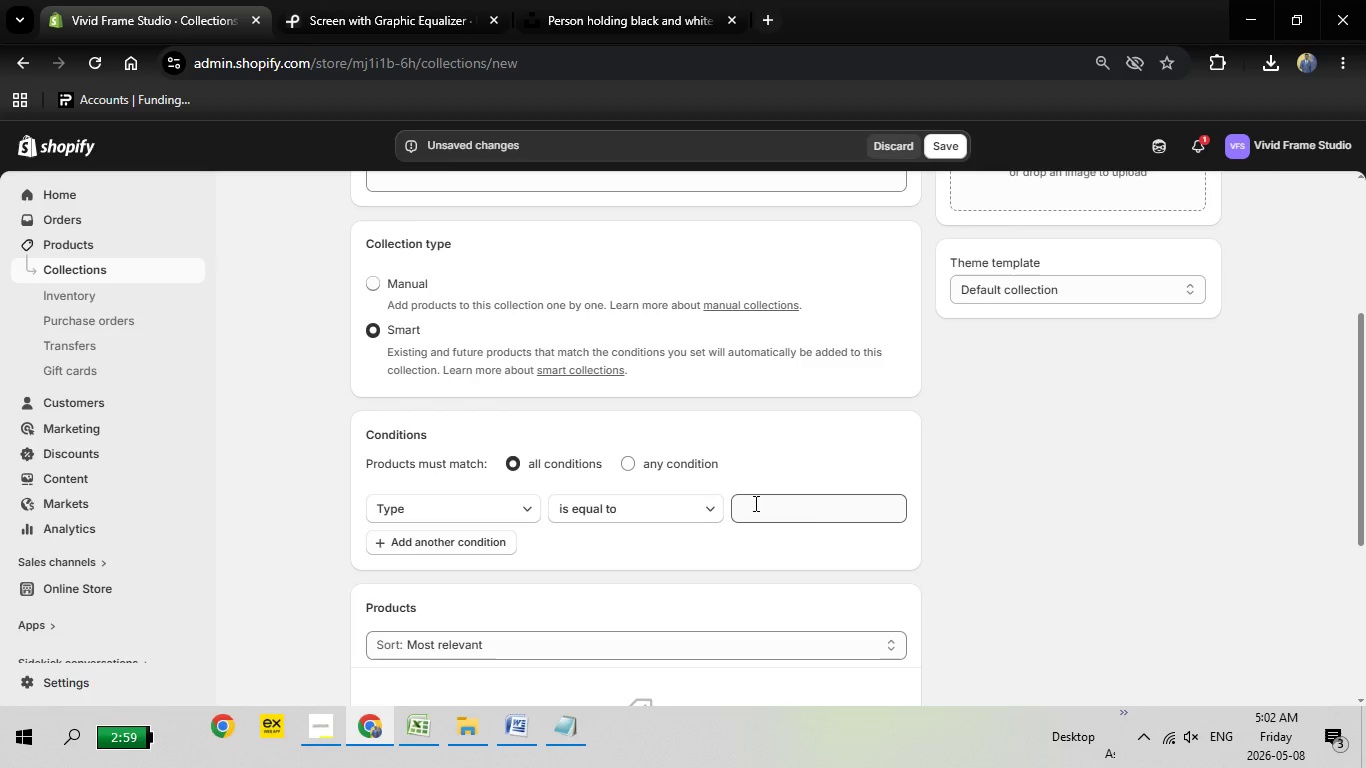 
left_click([753, 505])
 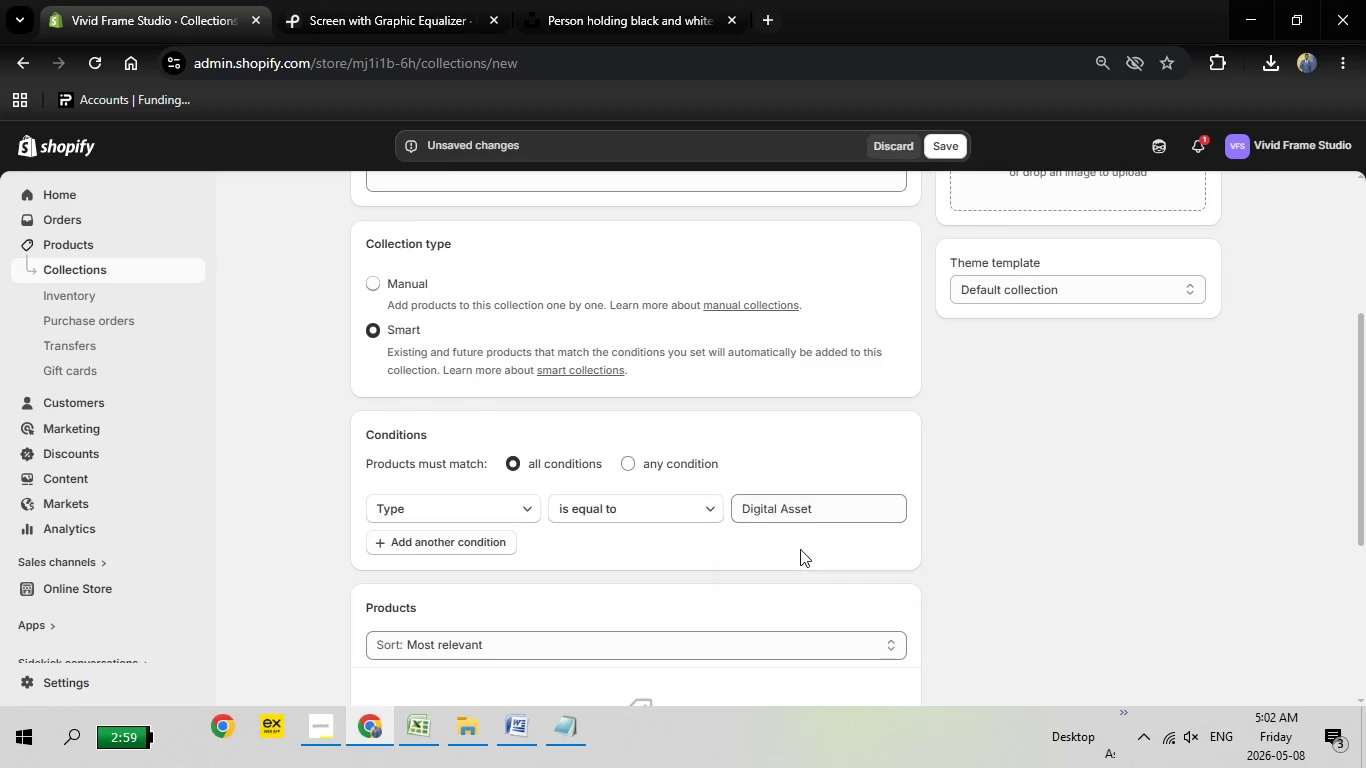 
left_click([800, 549])
 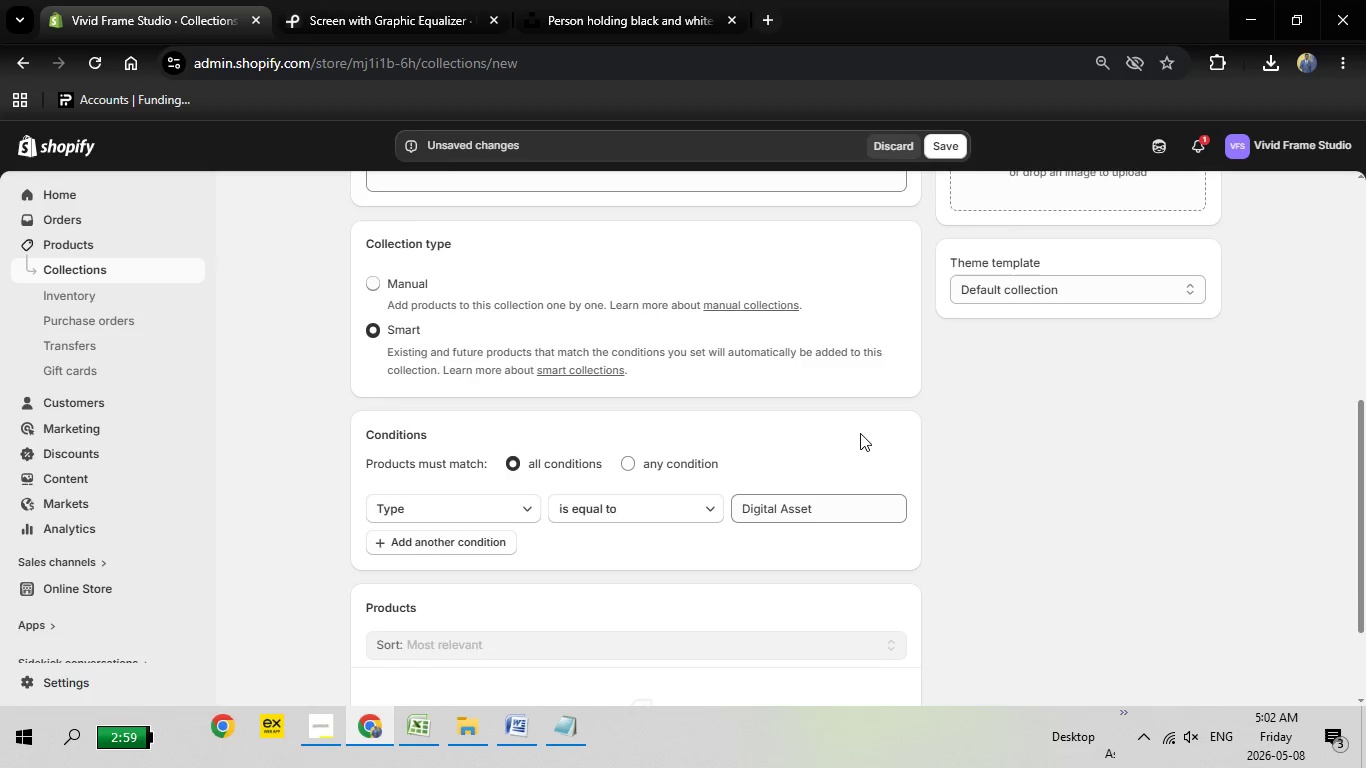 
scroll: coordinate [860, 432], scroll_direction: down, amount: 5.0
 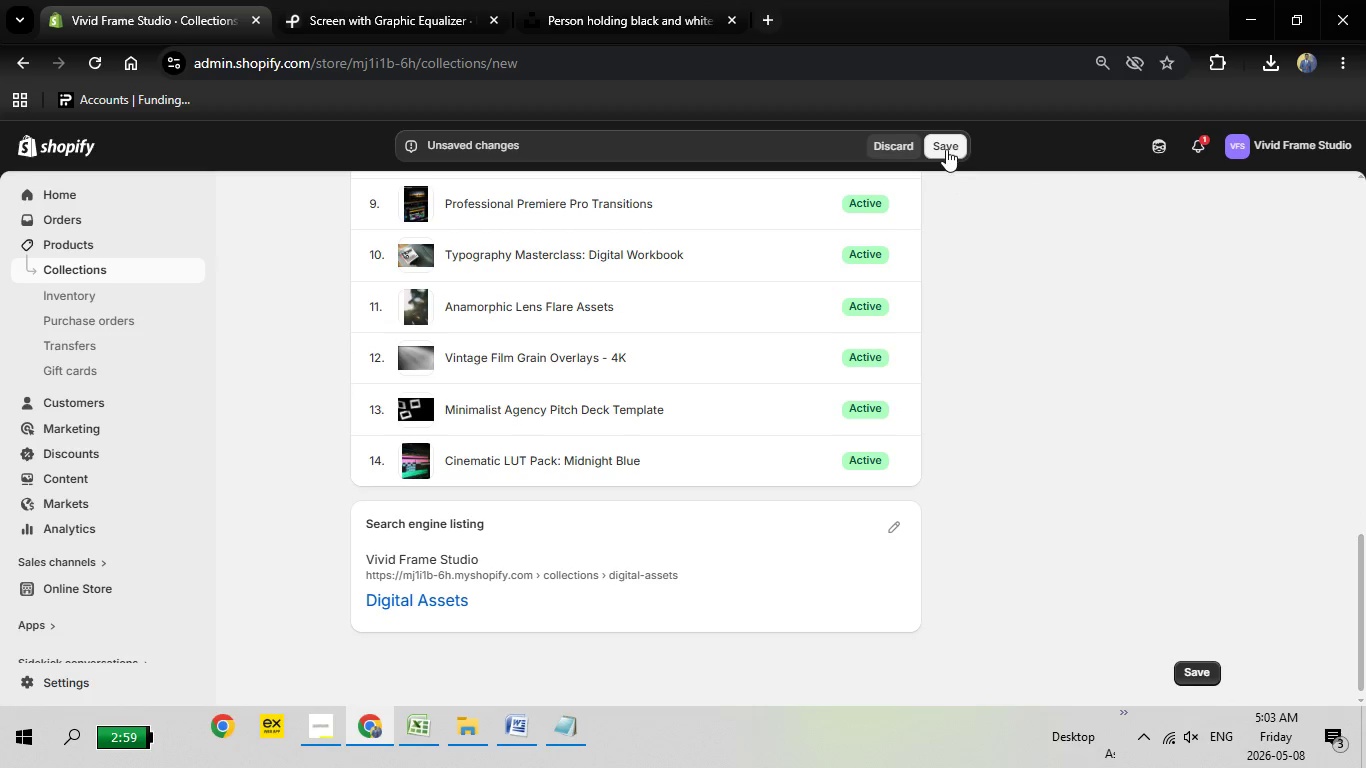 
left_click([946, 149])
 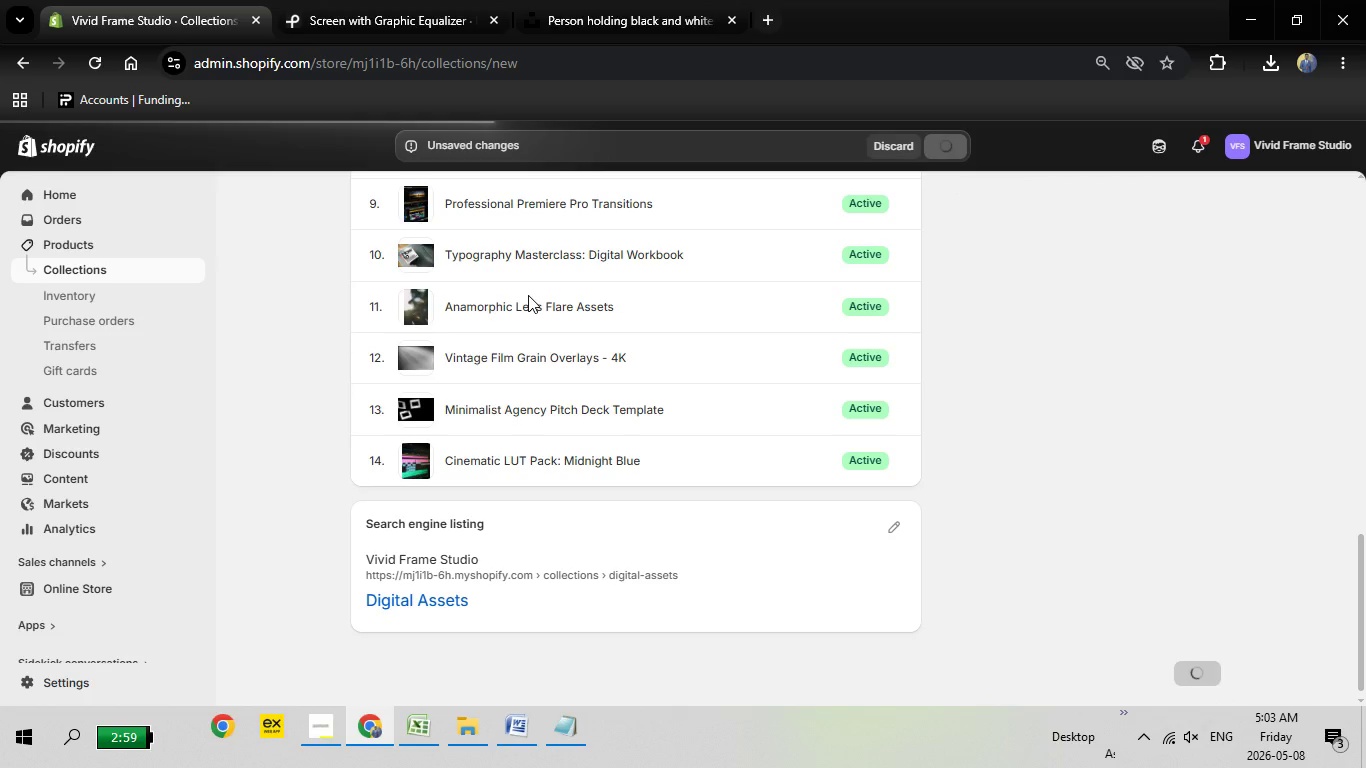 
wait(6.22)
 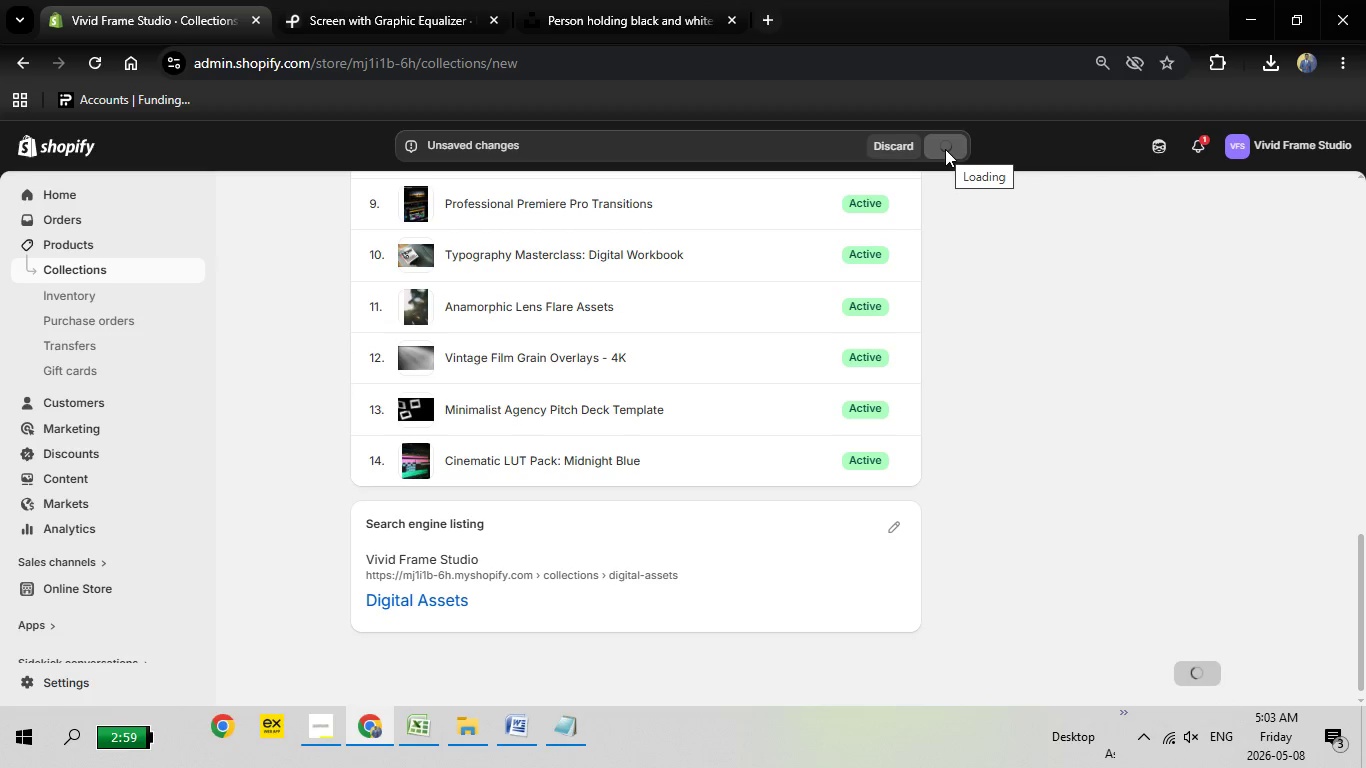 
scroll: coordinate [618, 286], scroll_direction: up, amount: 14.0
 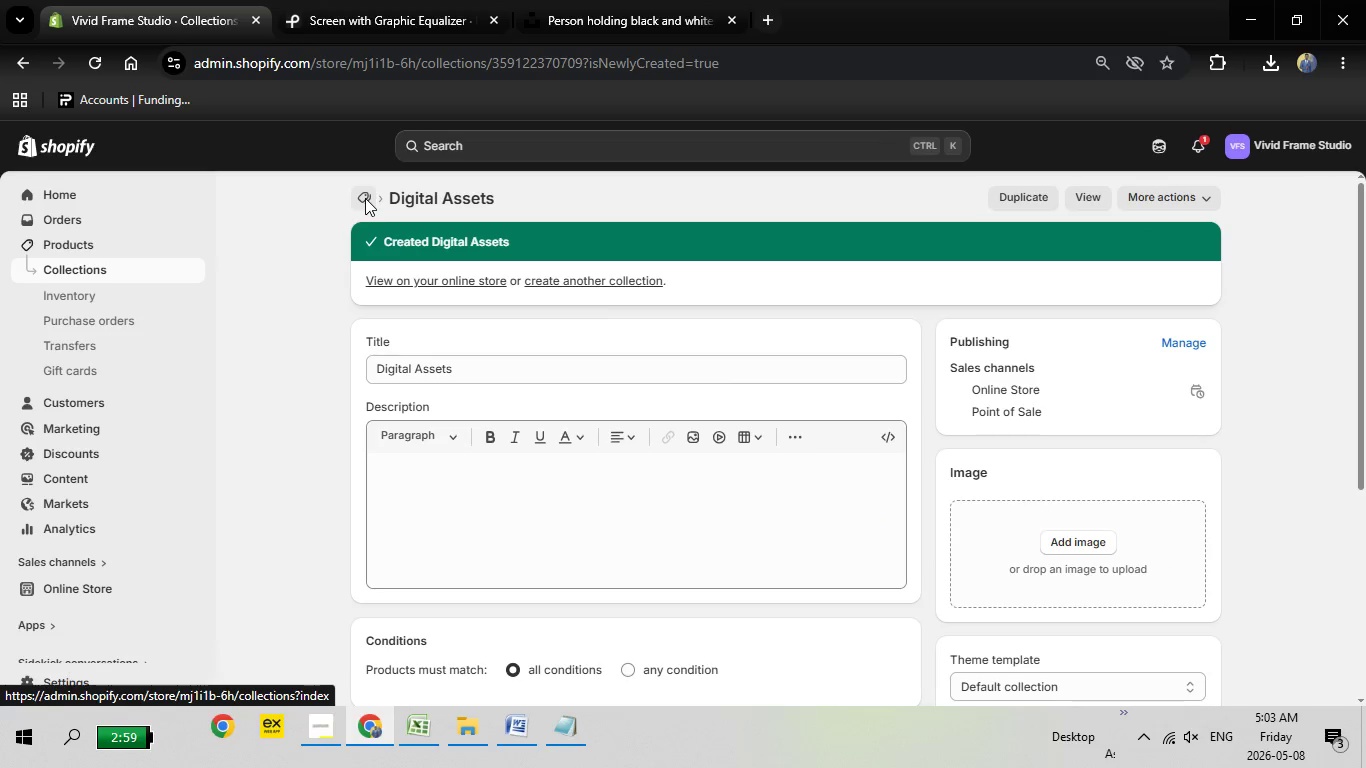 
left_click([365, 198])
 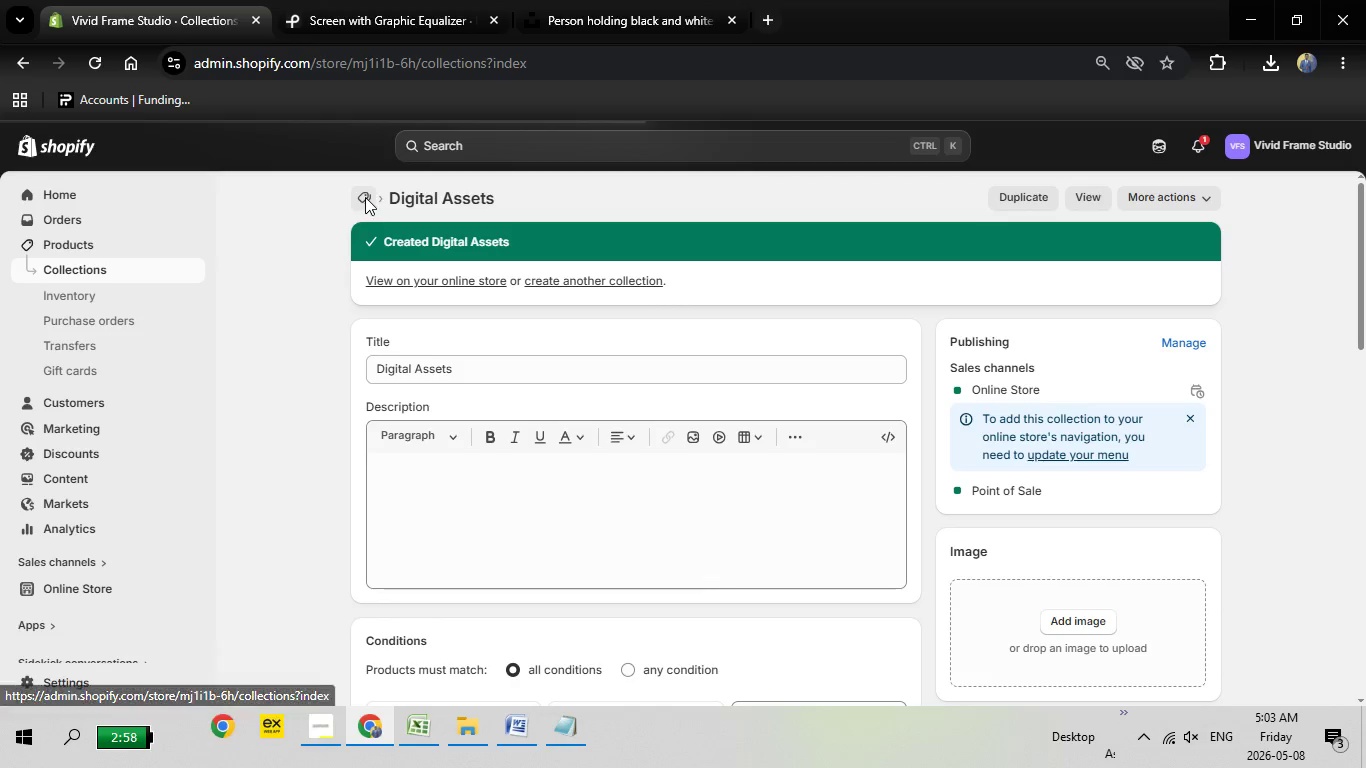 
mouse_move([391, 263])
 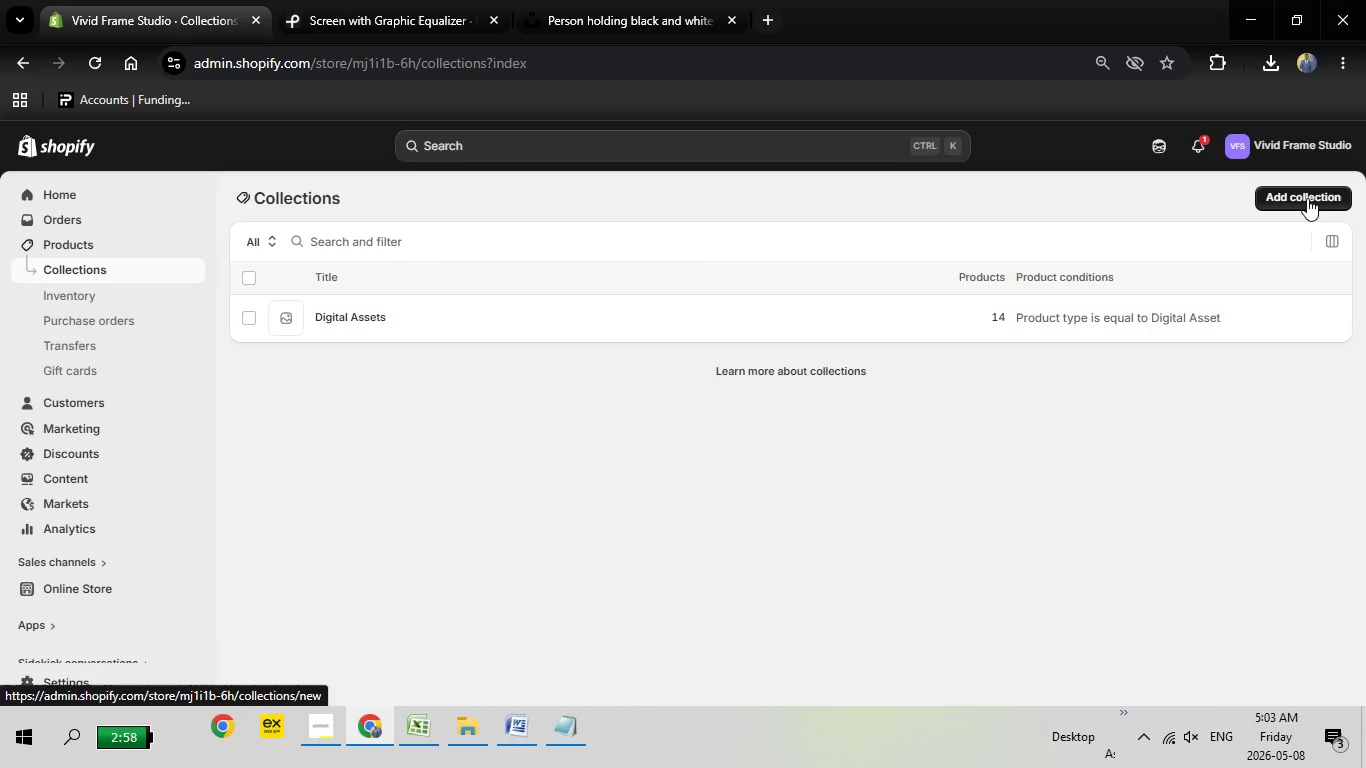 
left_click([1306, 192])
 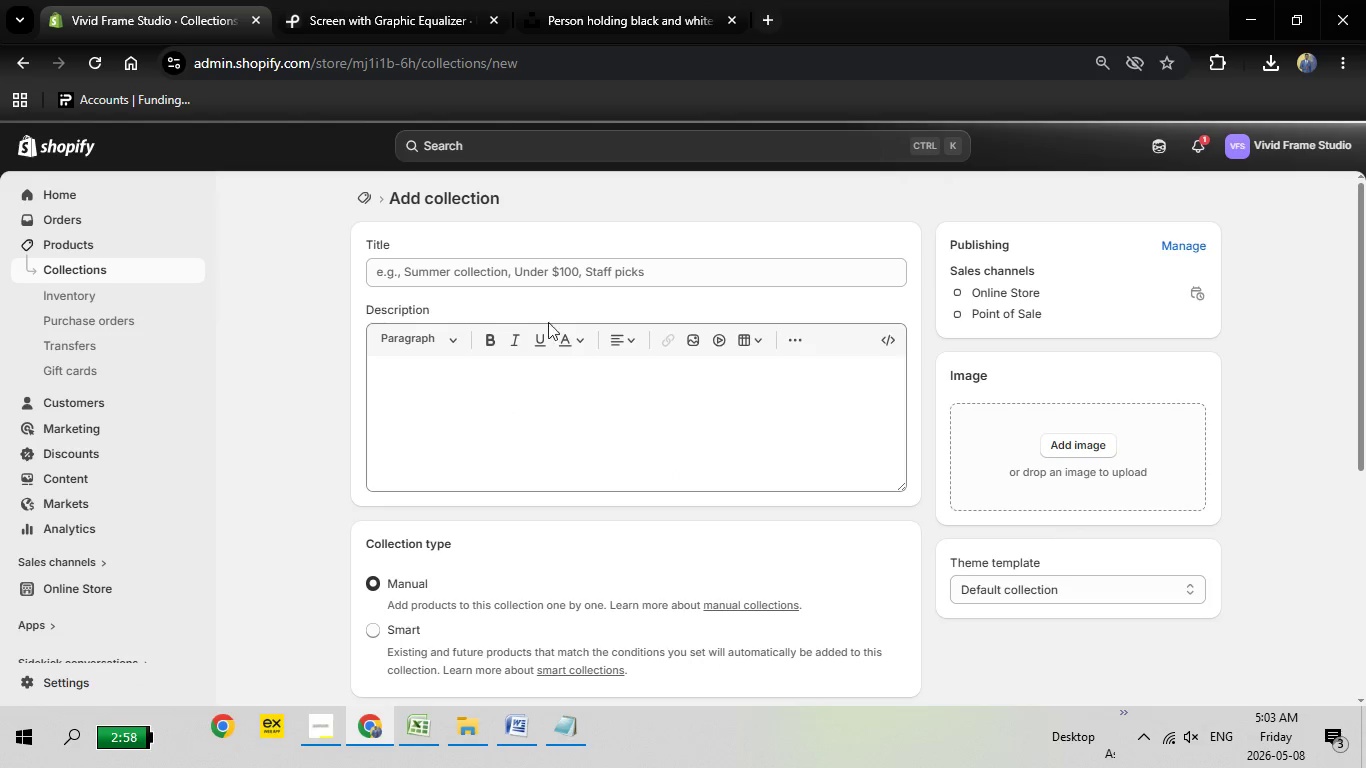 
left_click([534, 267])
 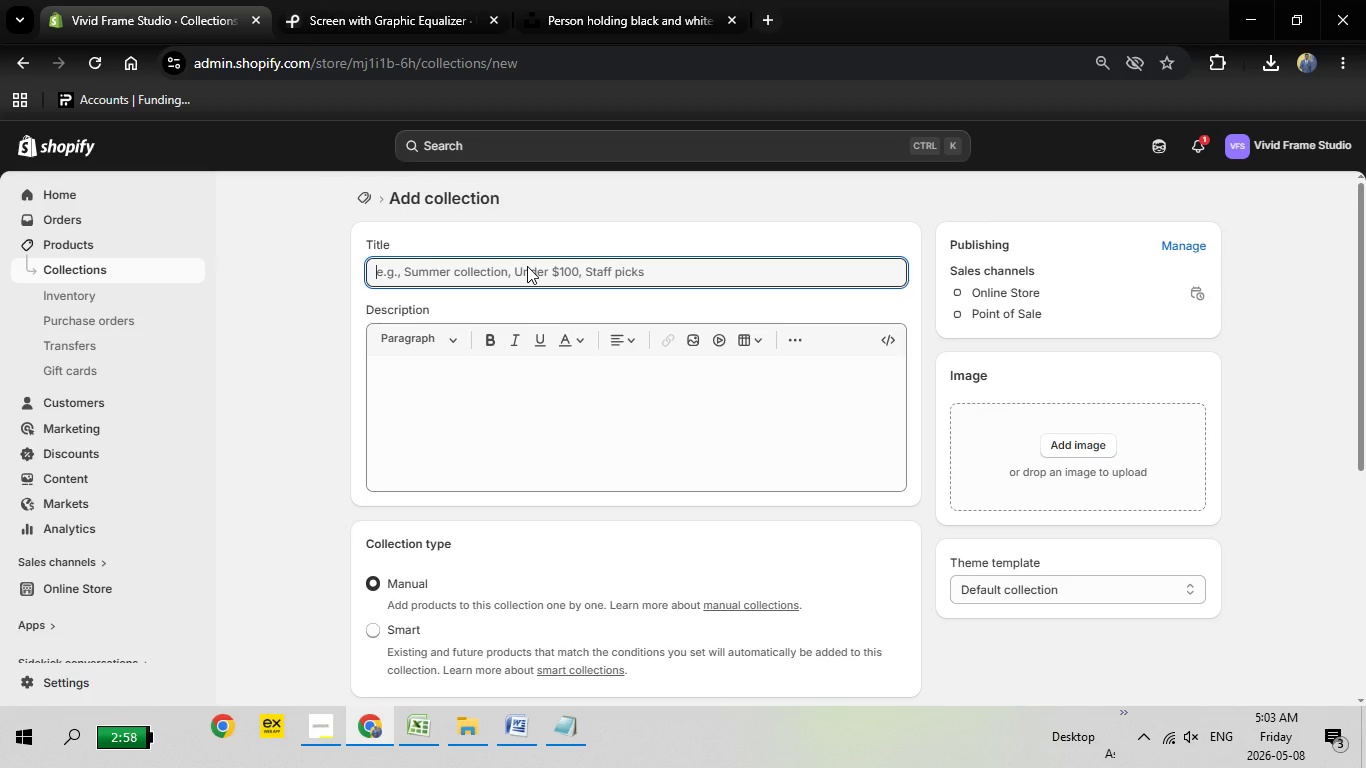 
left_click([527, 266])
 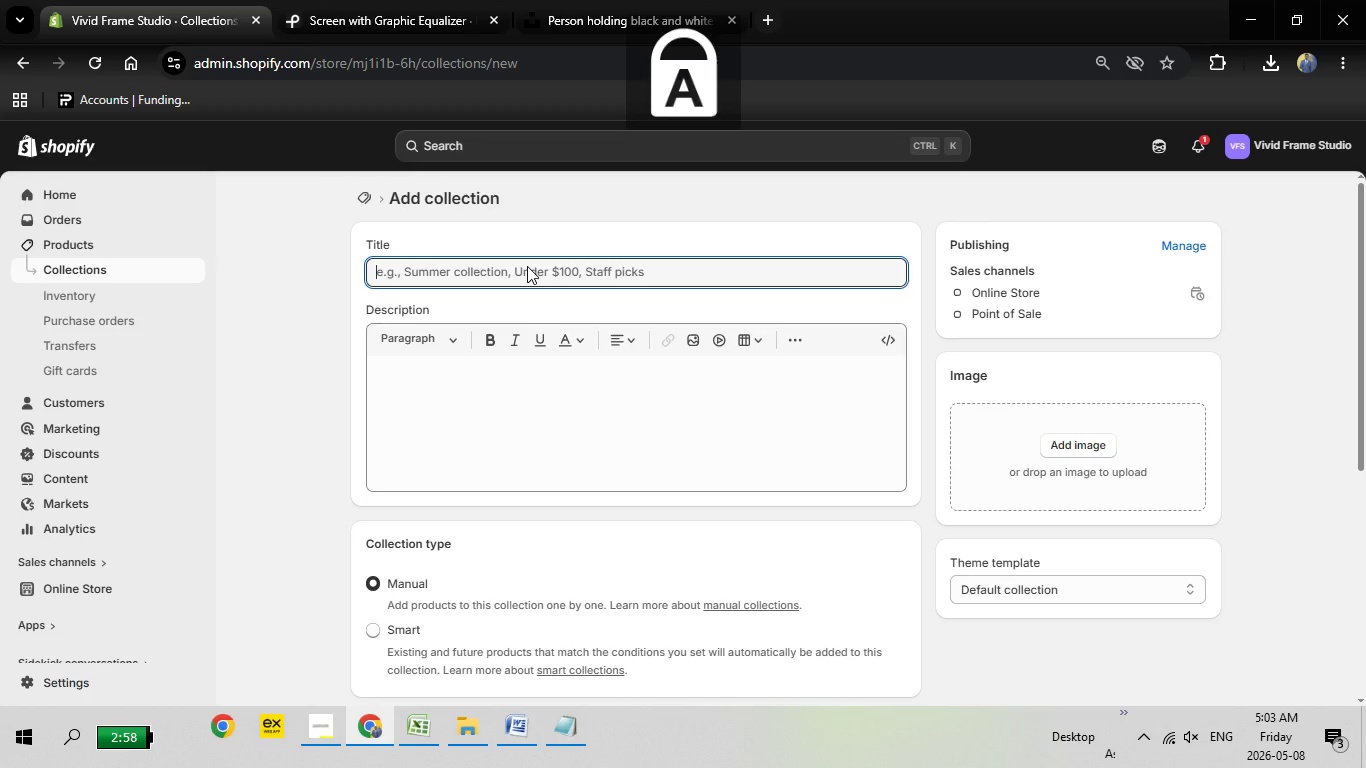 
type(Physical Goods)
 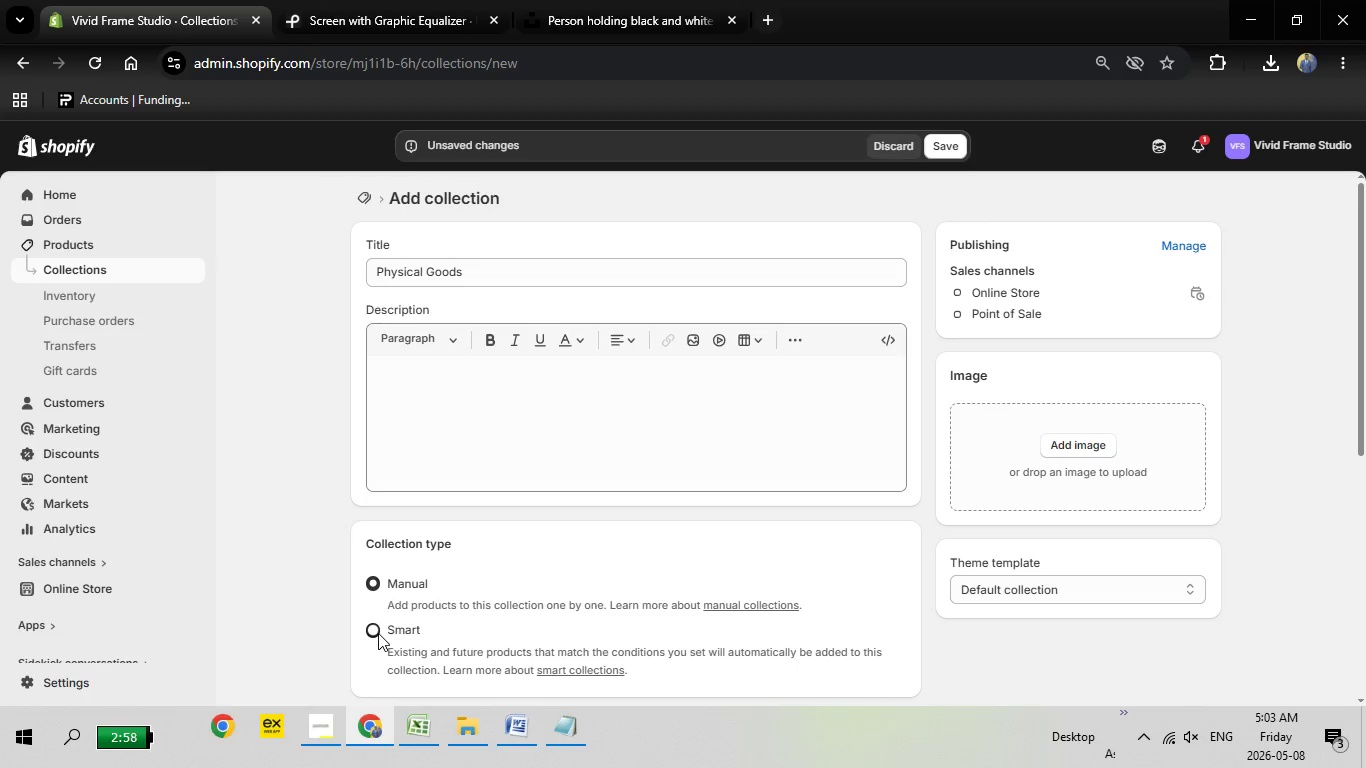 
left_click([378, 633])
 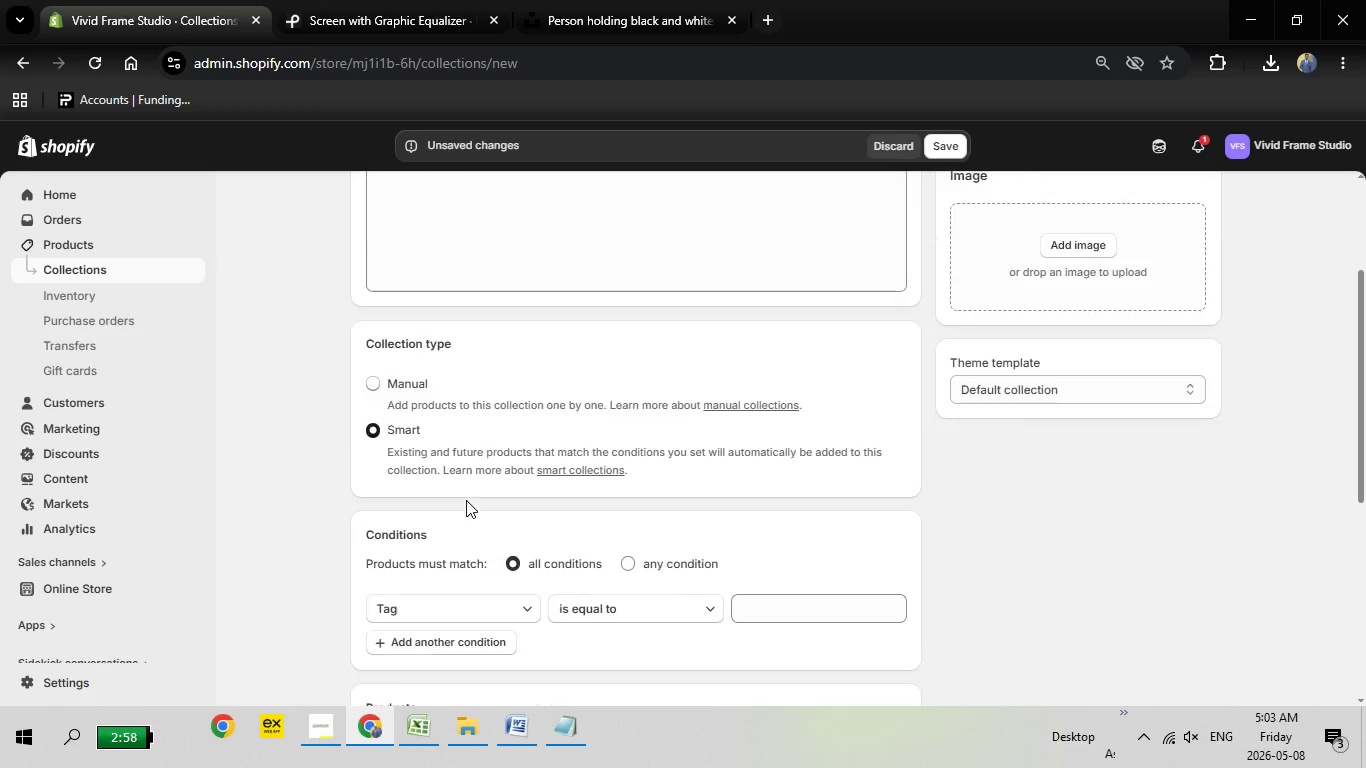 
scroll: coordinate [466, 500], scroll_direction: down, amount: 1.0
 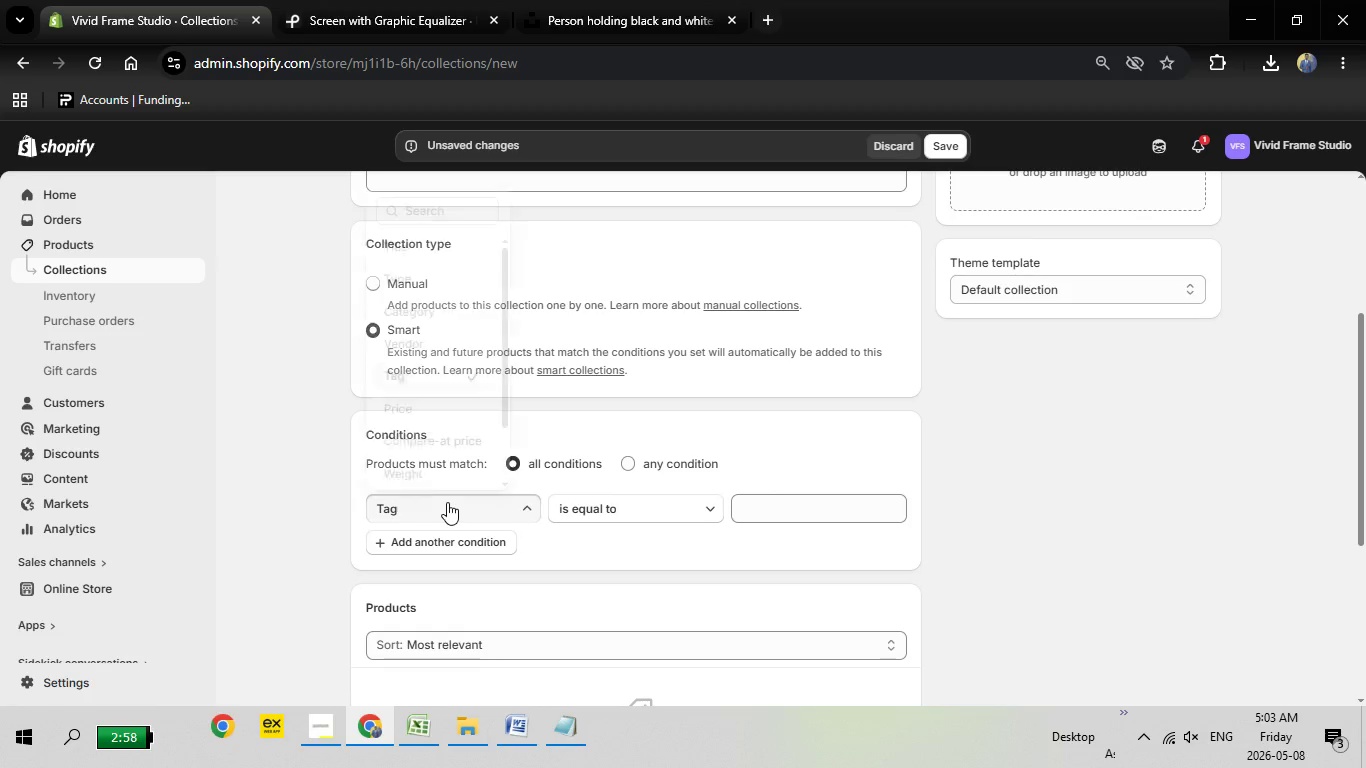 
left_click([447, 502])
 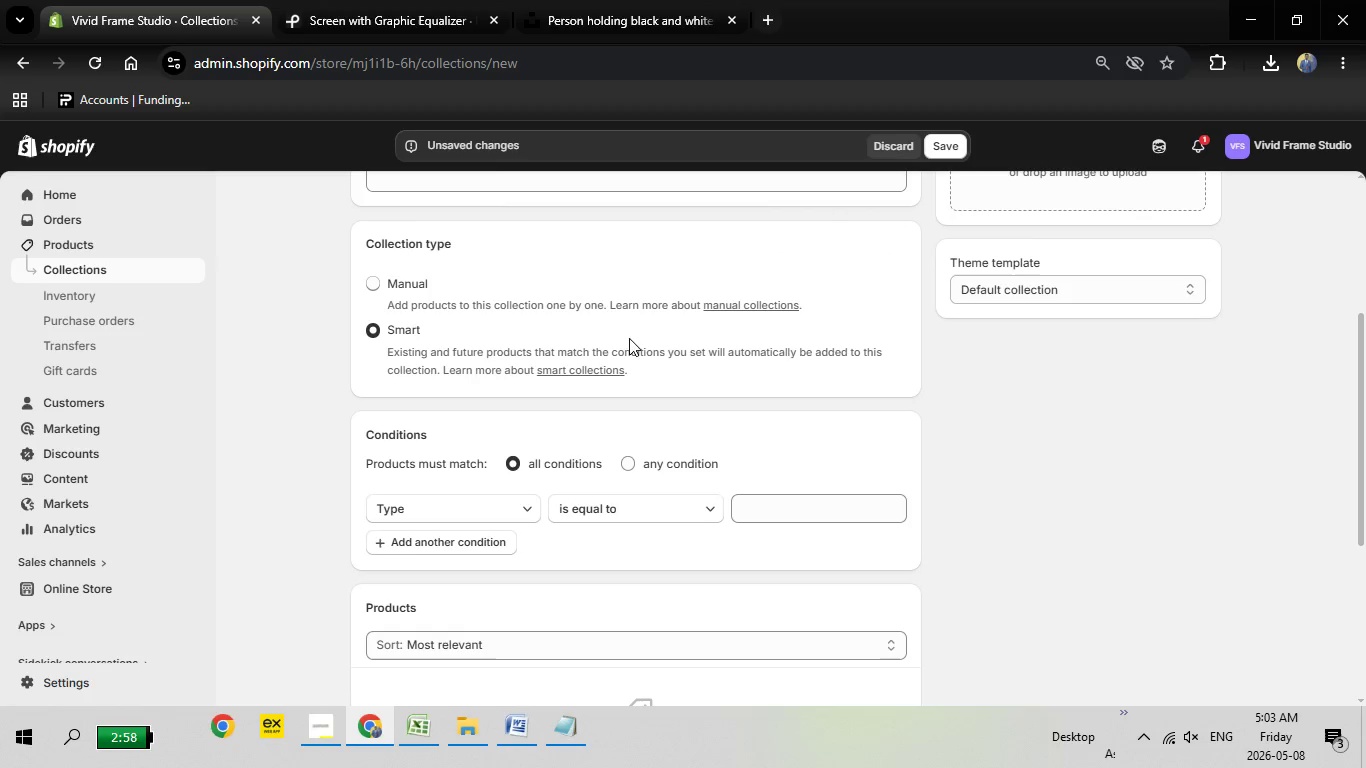 
left_click([438, 281])
 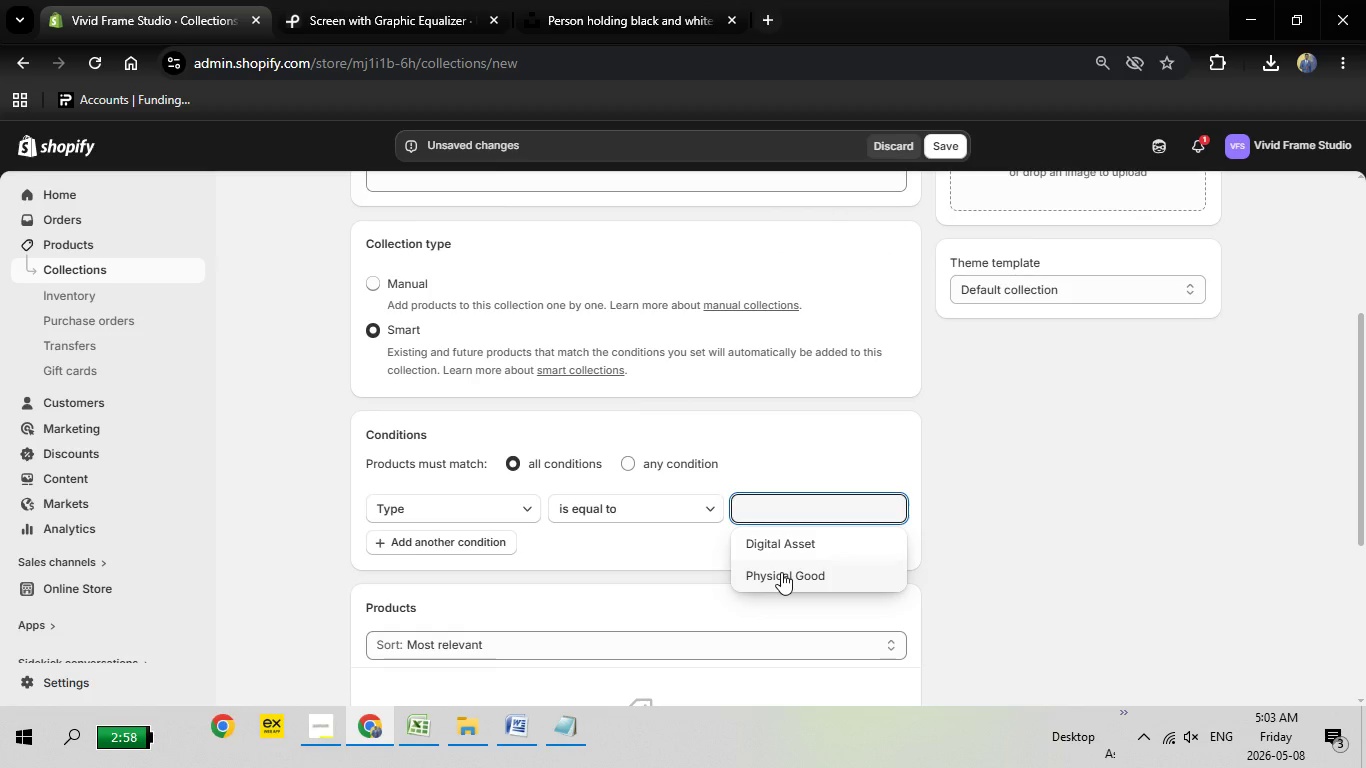 
left_click([781, 572])
 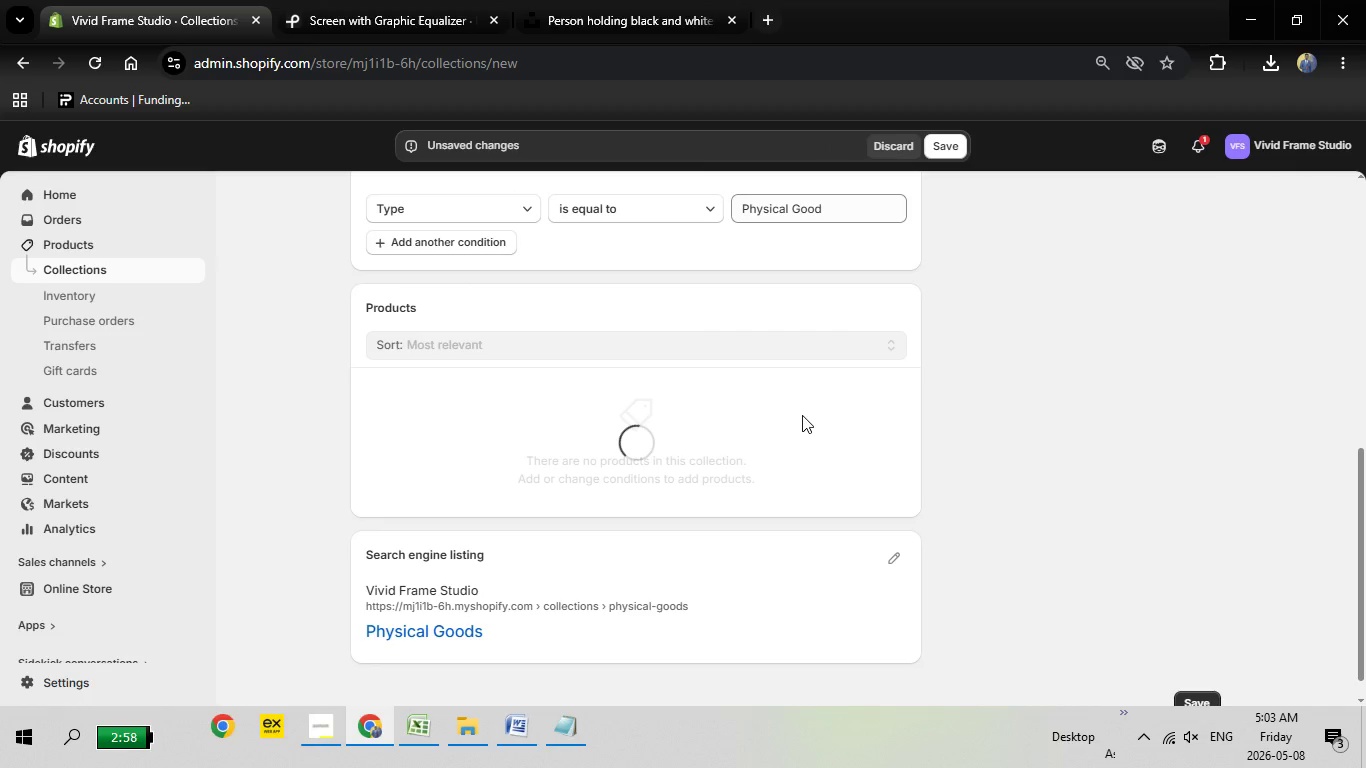 
scroll: coordinate [802, 414], scroll_direction: down, amount: 5.0
 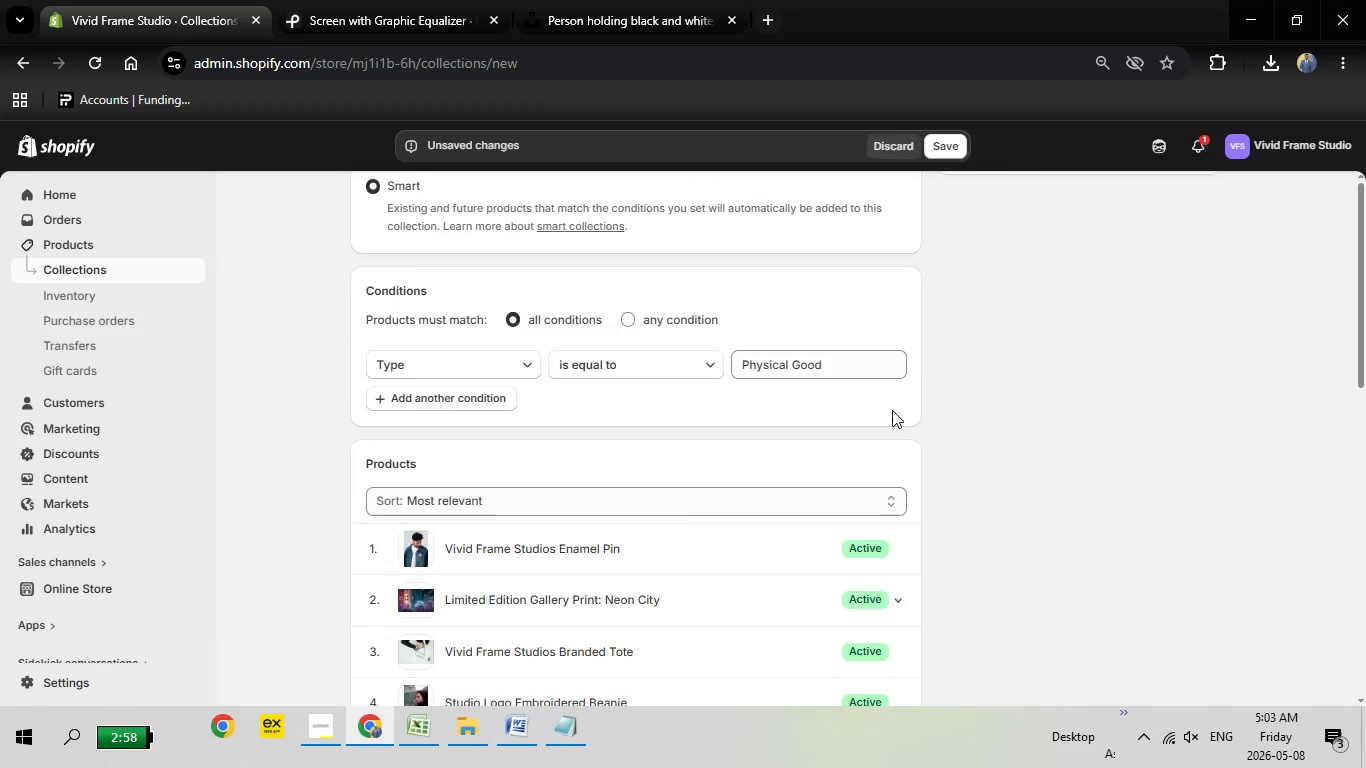 
scroll: coordinate [900, 415], scroll_direction: up, amount: 18.0
 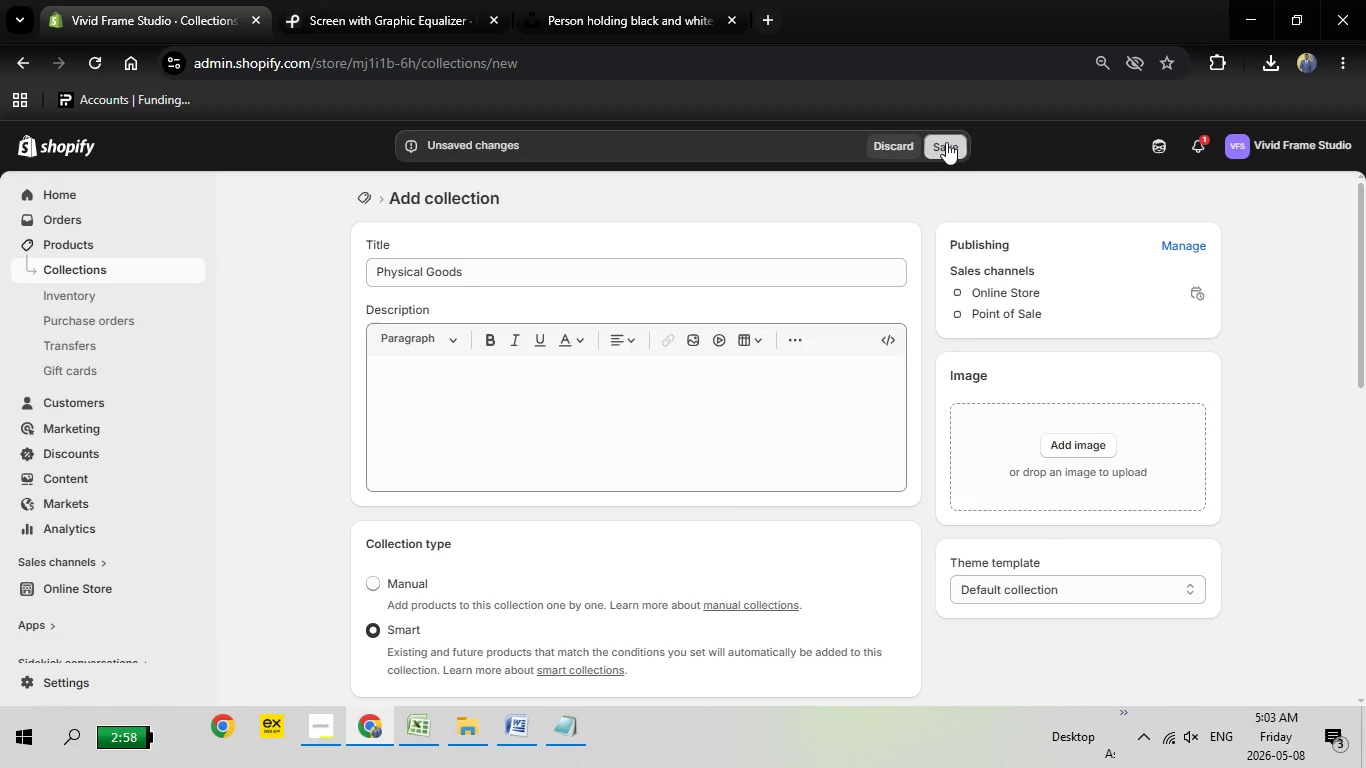 
left_click([946, 142])
 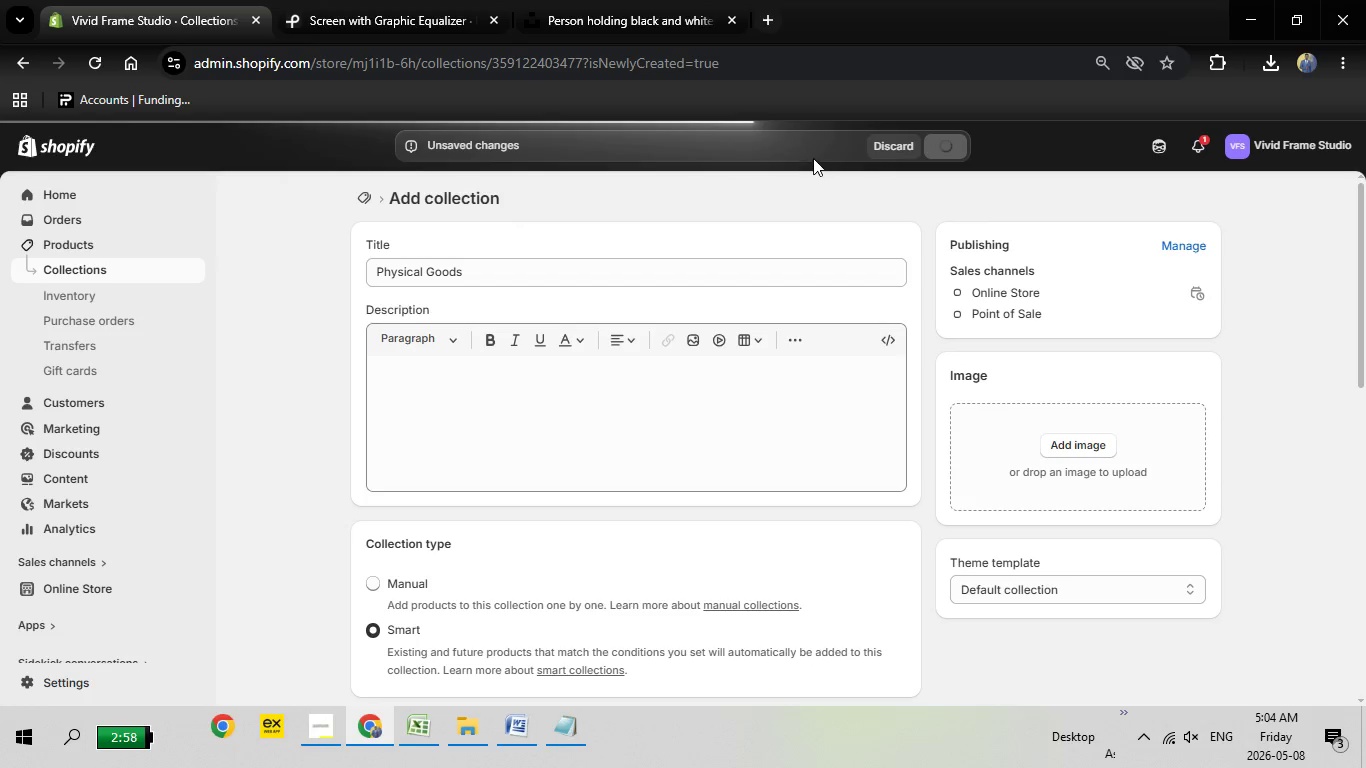 
wait(11.33)
 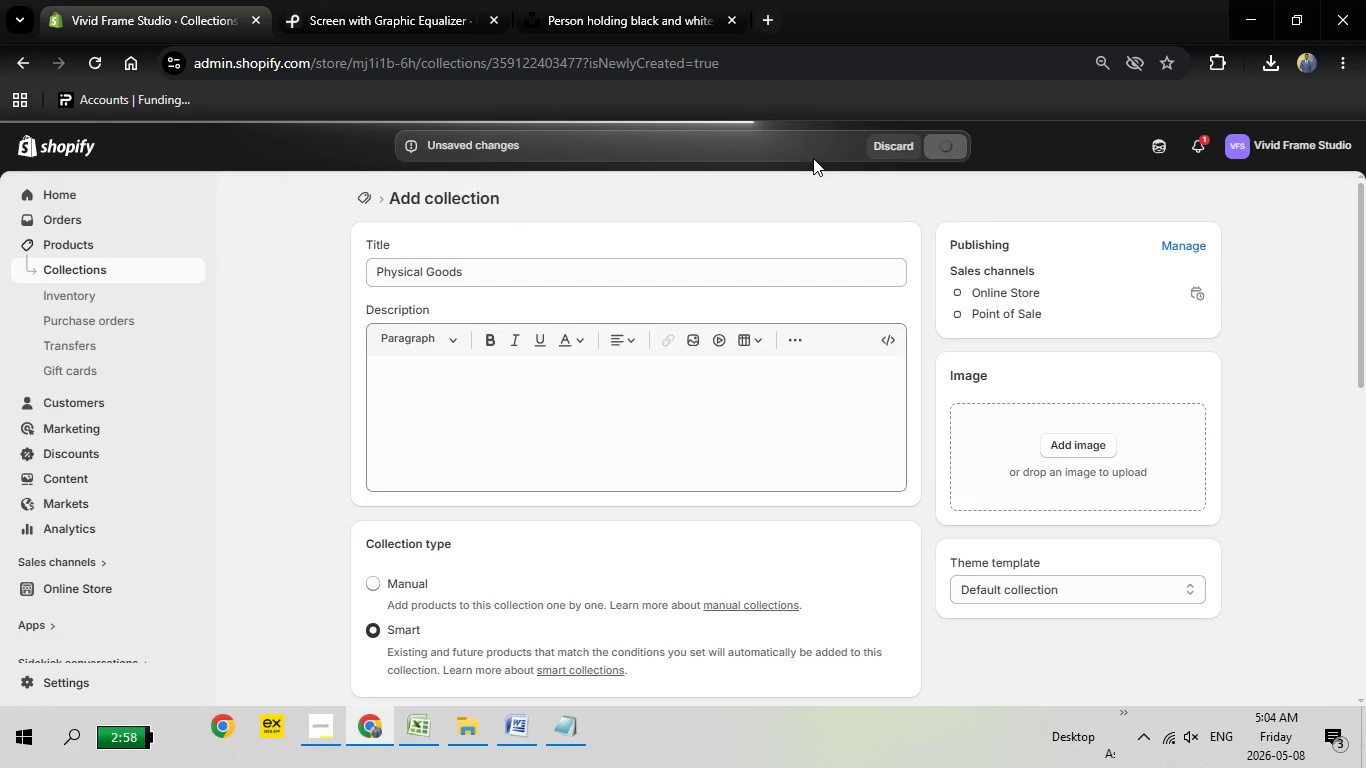 
left_click([364, 202])
 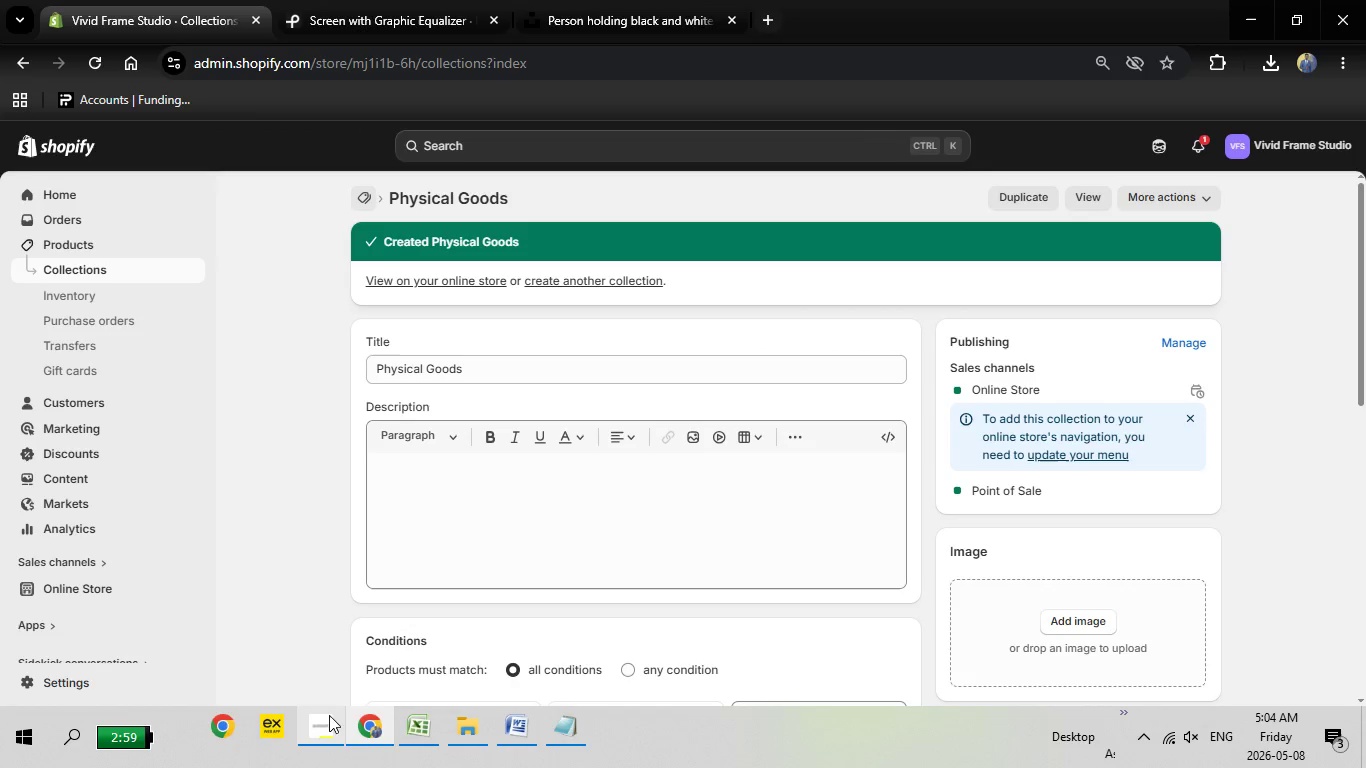 
left_click([329, 717])